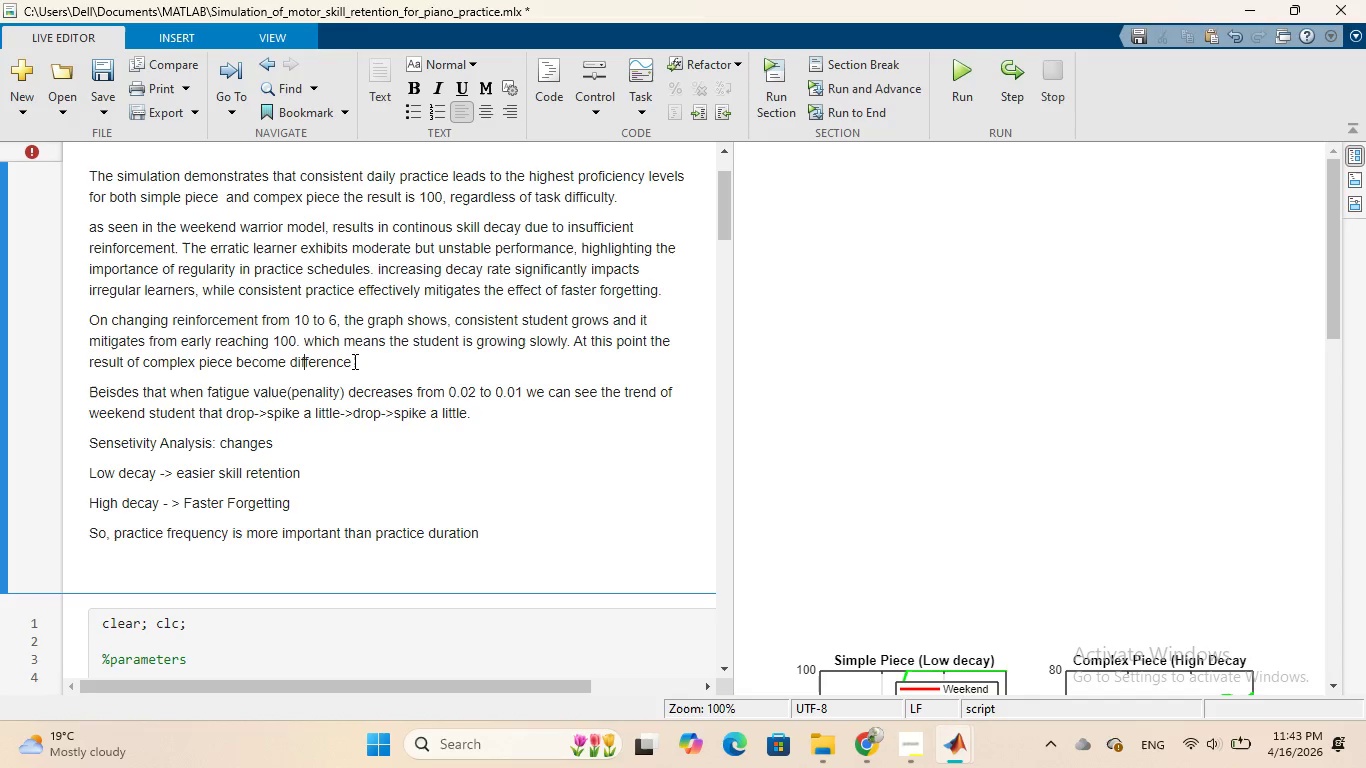 
key(ArrowRight)
 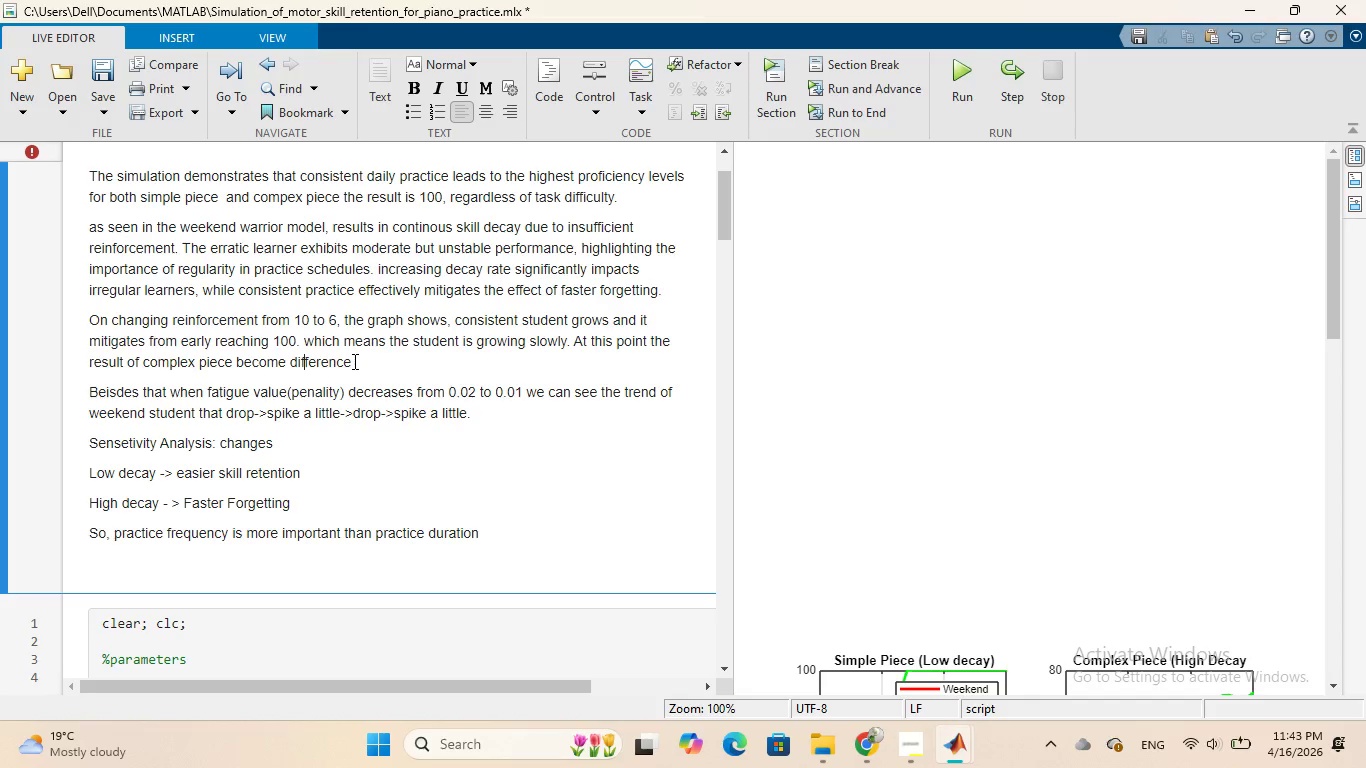 
key(ArrowRight)
 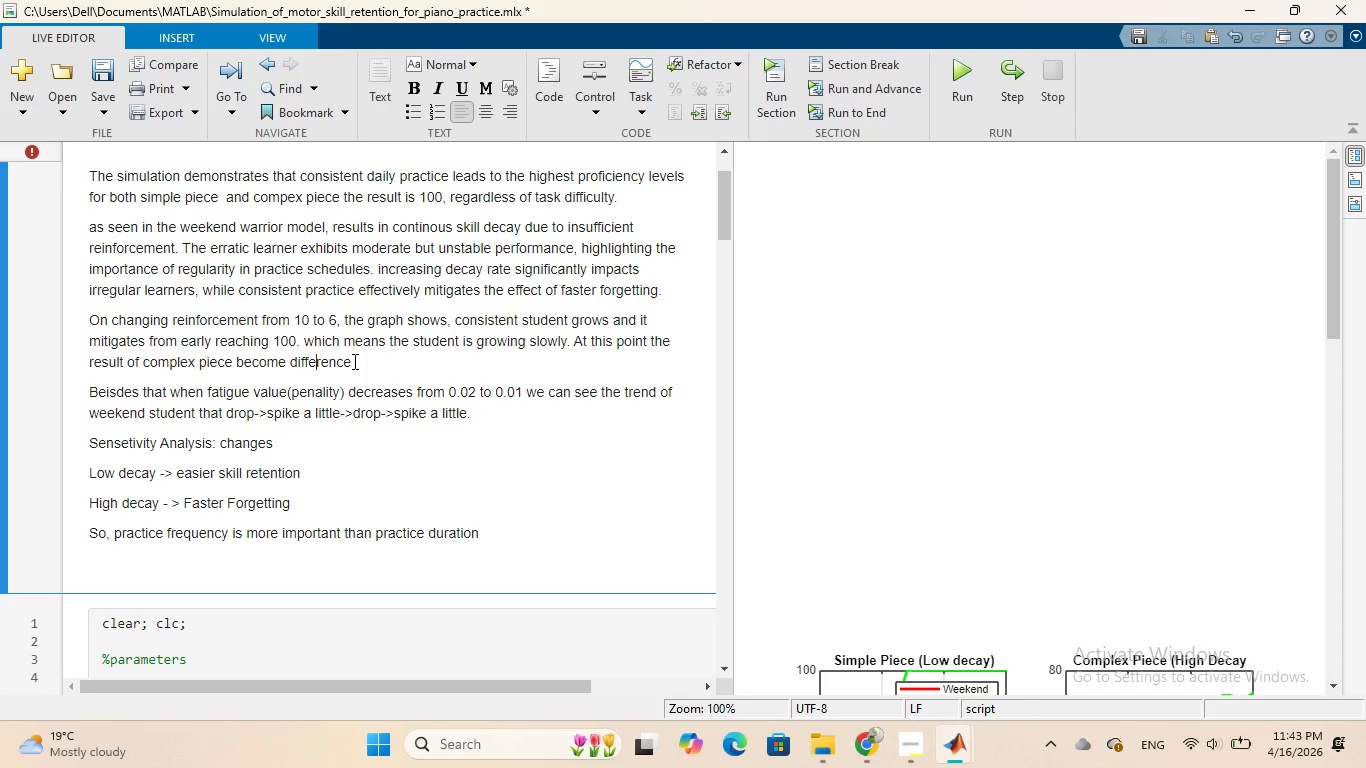 
key(ArrowRight)
 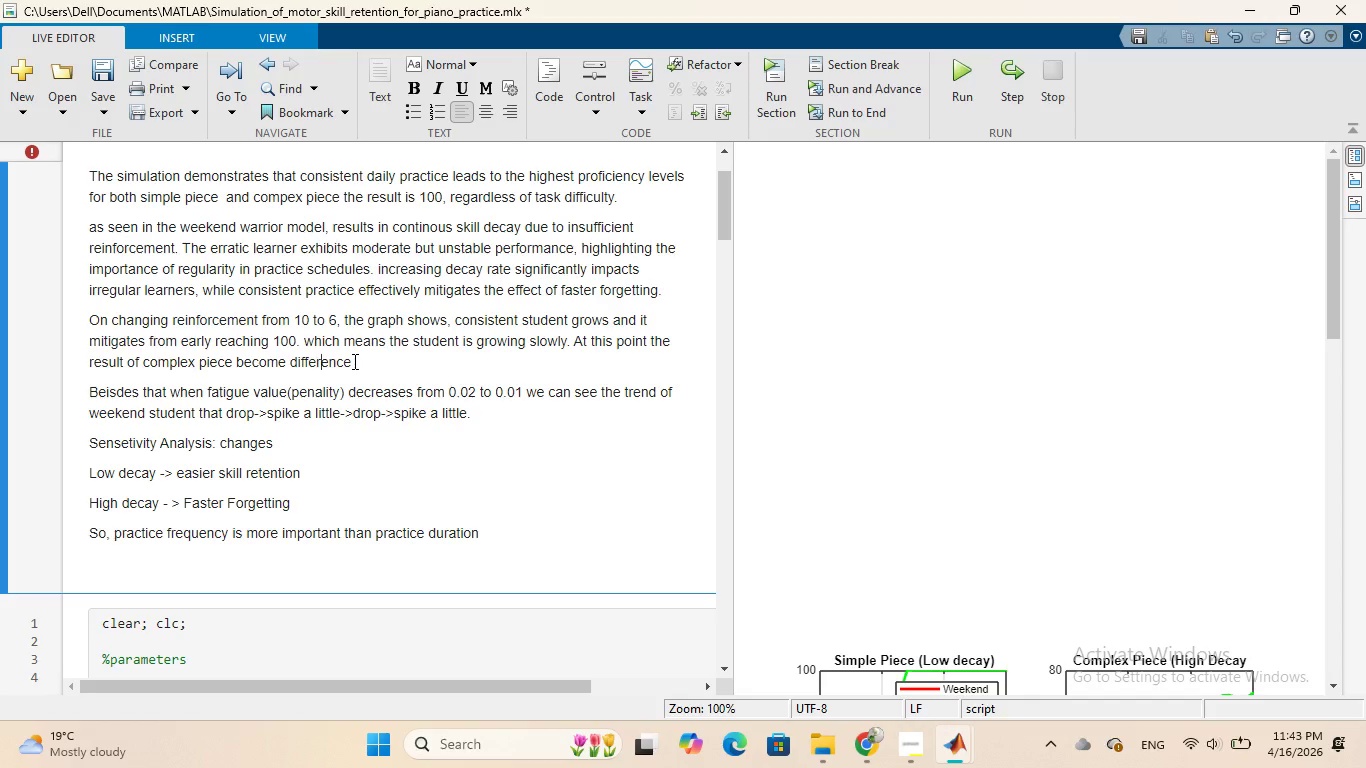 
key(ArrowRight)
 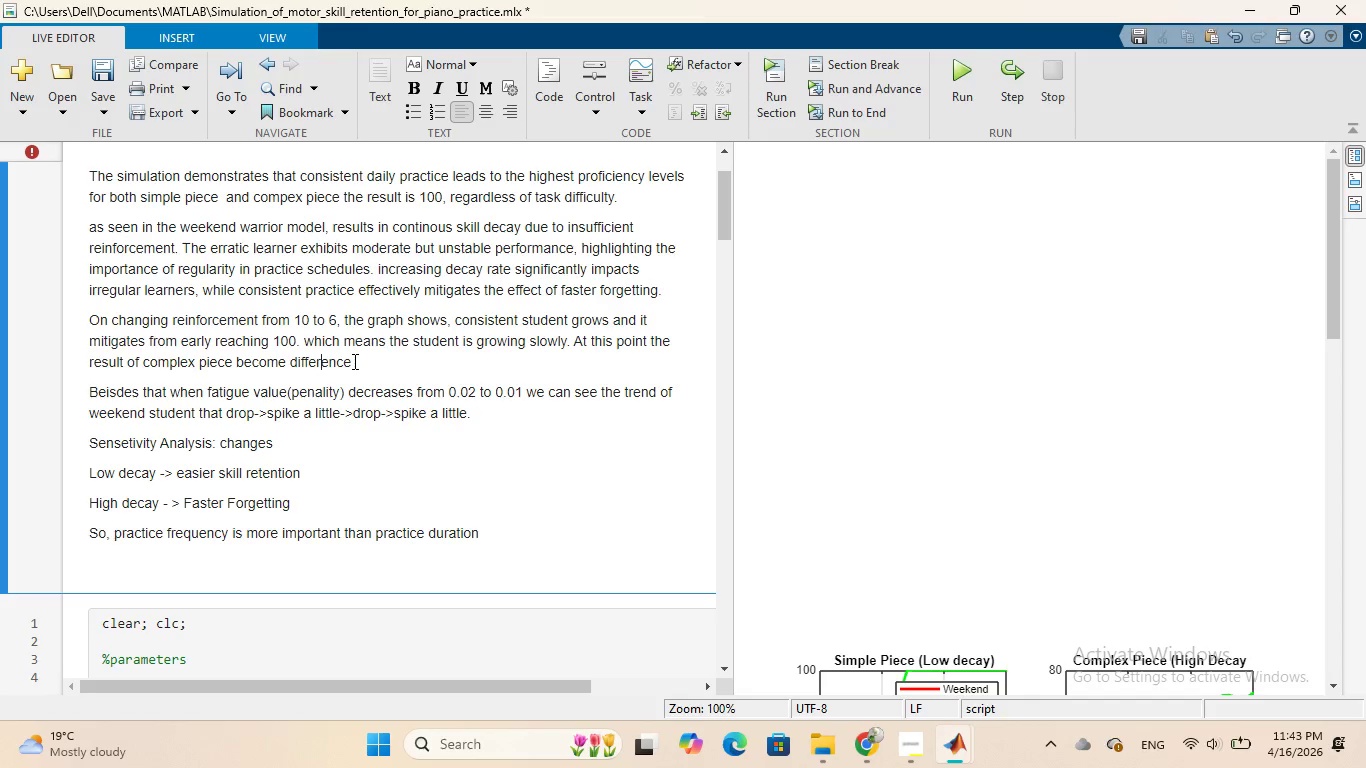 
key(ArrowRight)
 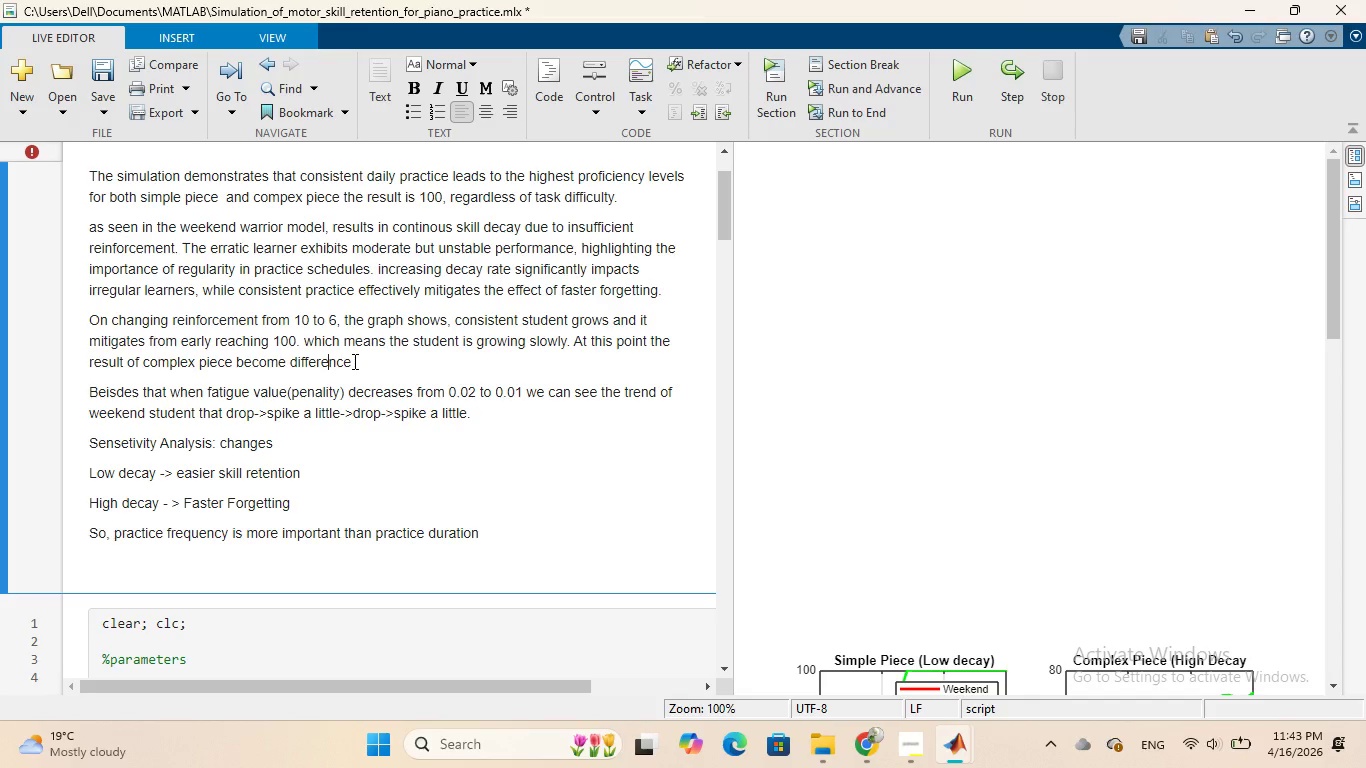 
key(ArrowRight)
 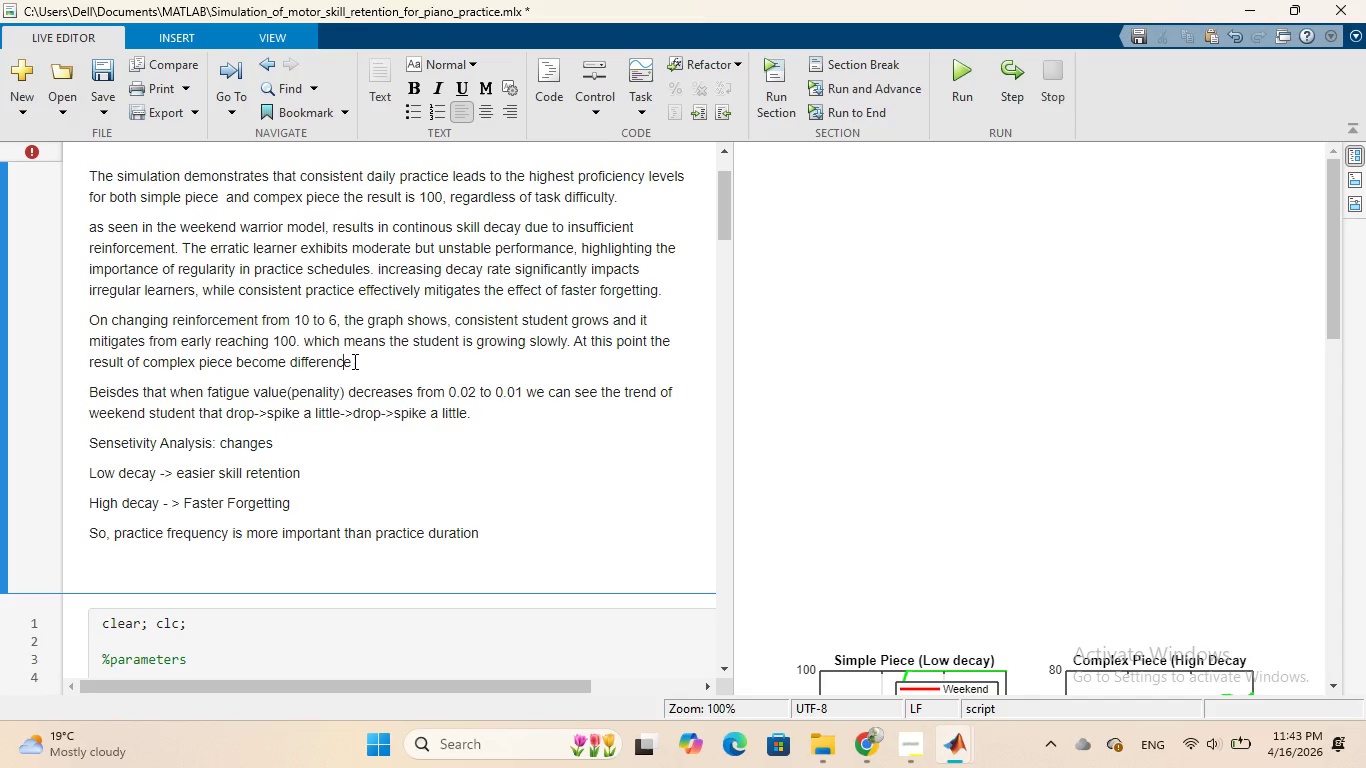 
key(ArrowRight)
 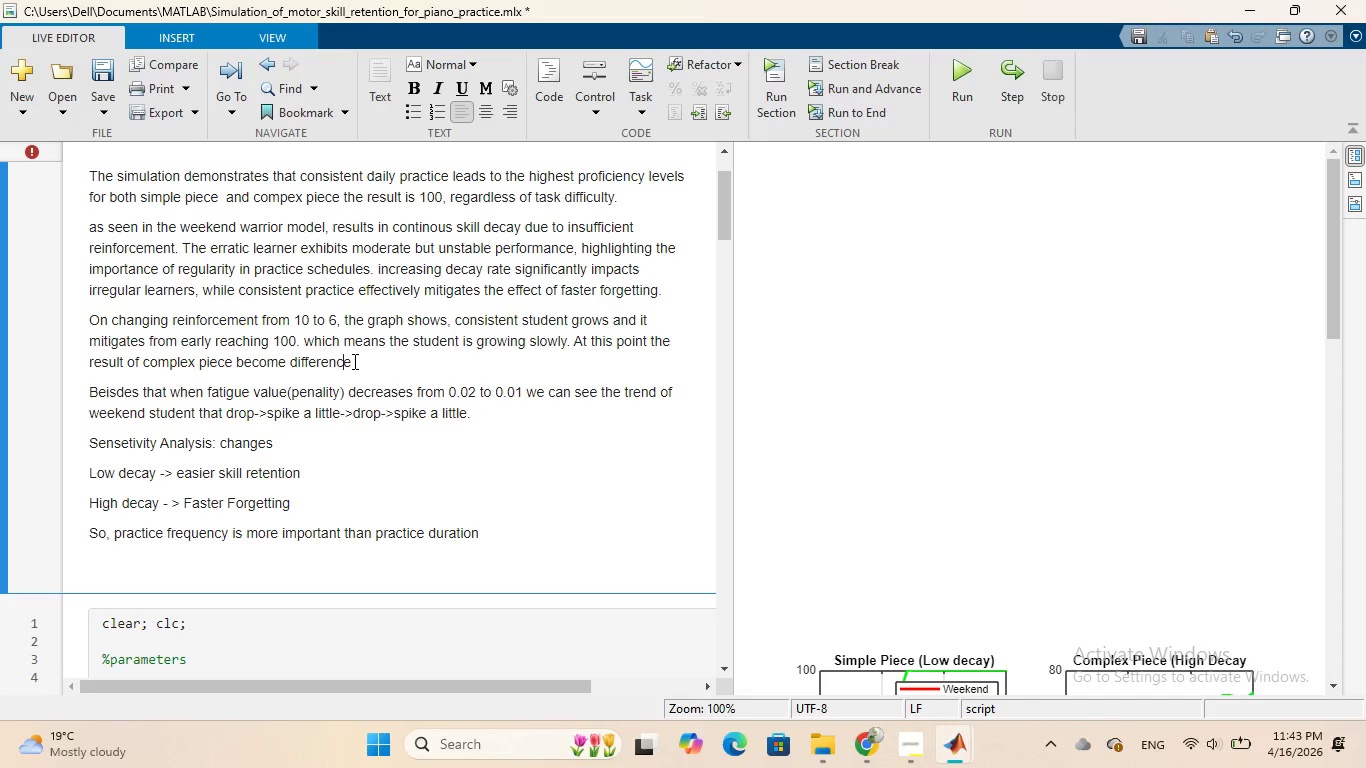 
key(ArrowRight)
 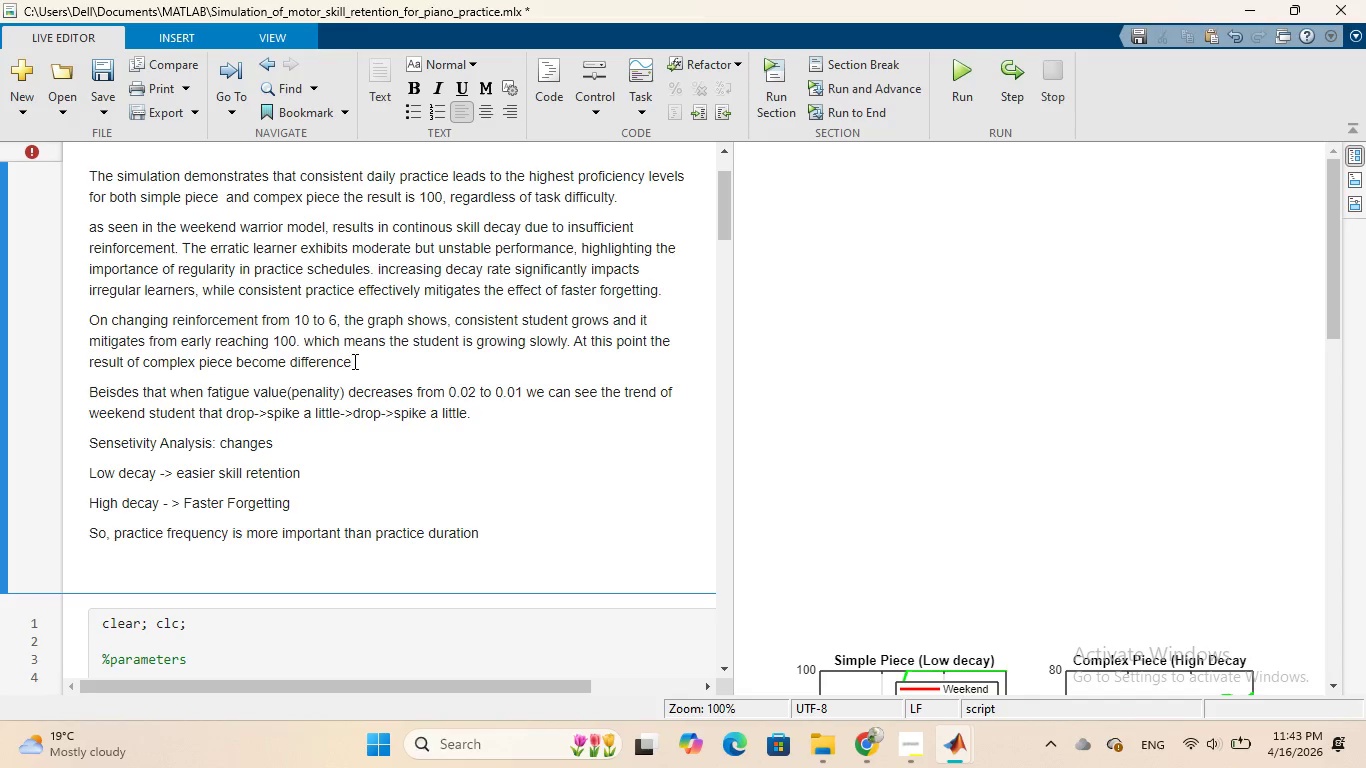 
key(Backspace)
key(Backspace)
type(t from )
 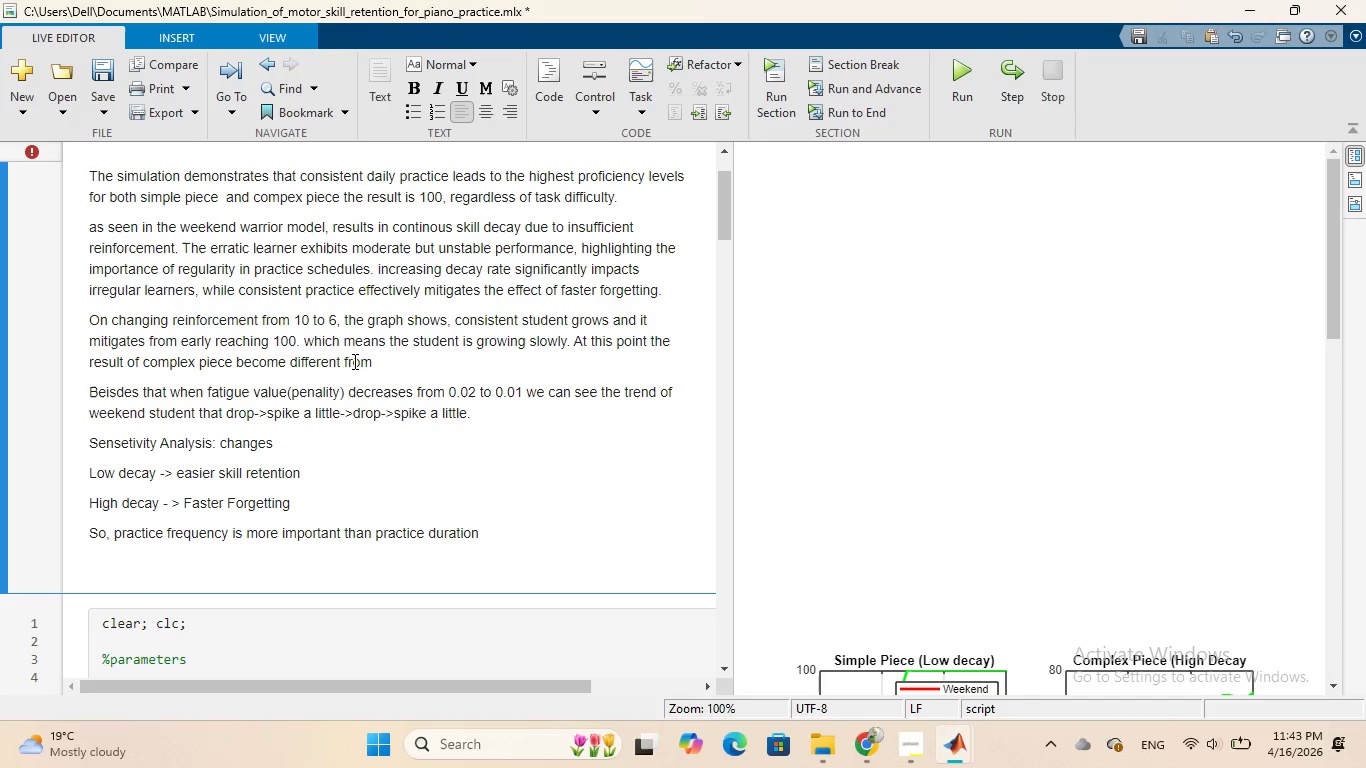 
type(100)
 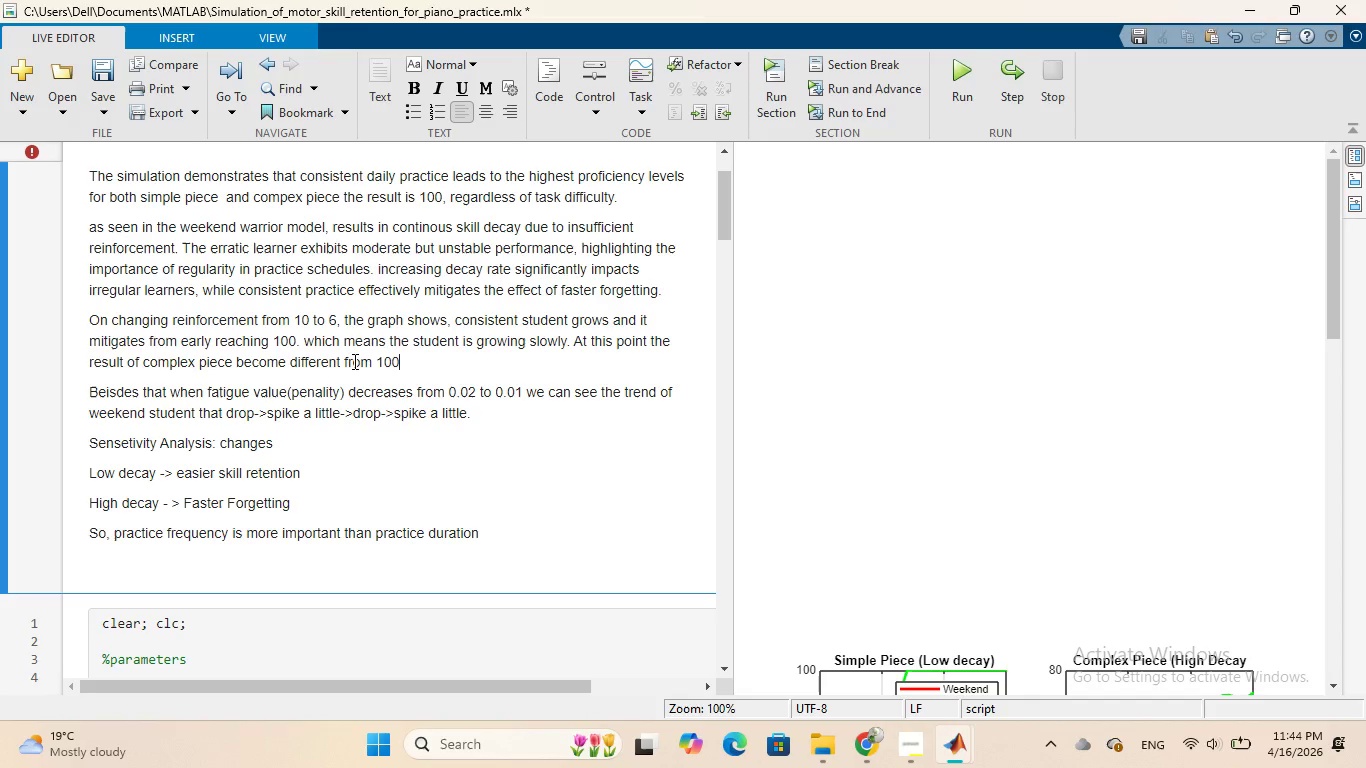 
key(Period)
 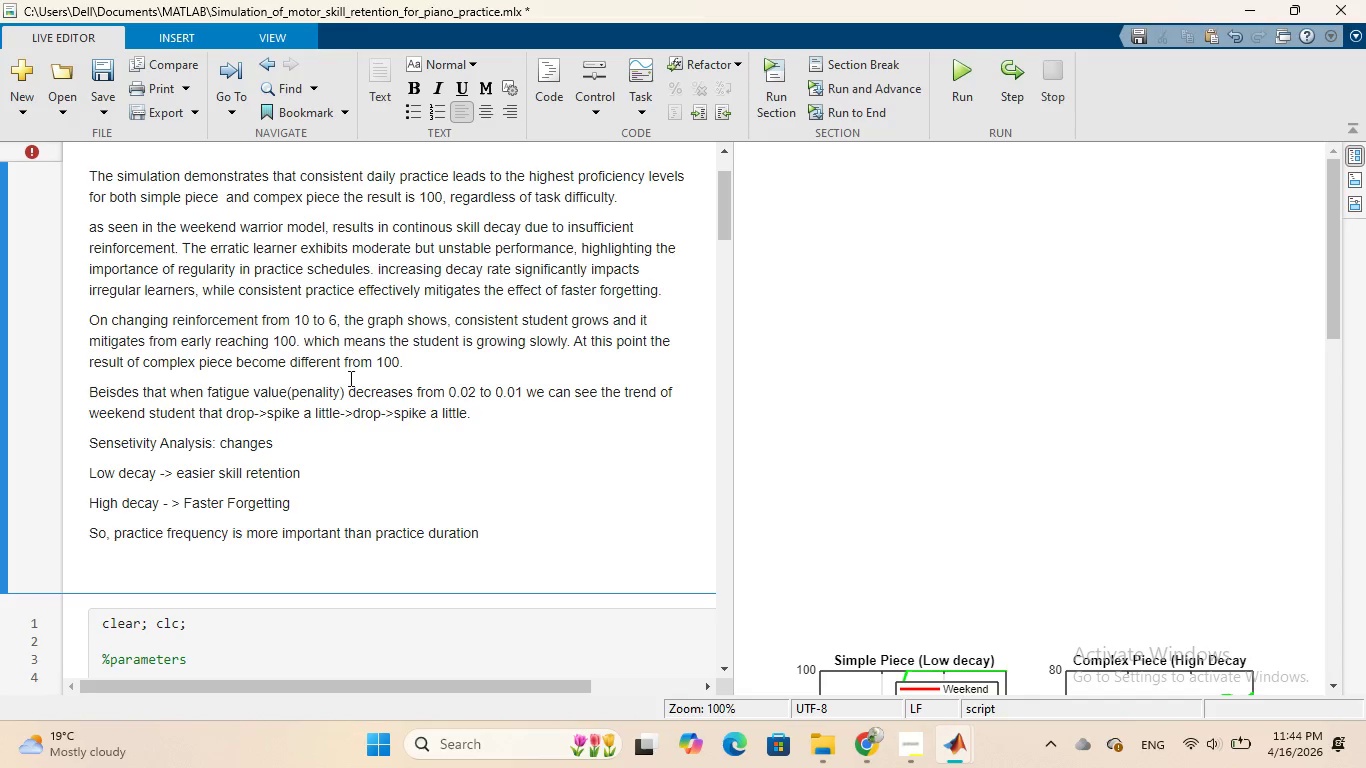 
scroll: coordinate [561, 440], scroll_direction: down, amount: 3.0
 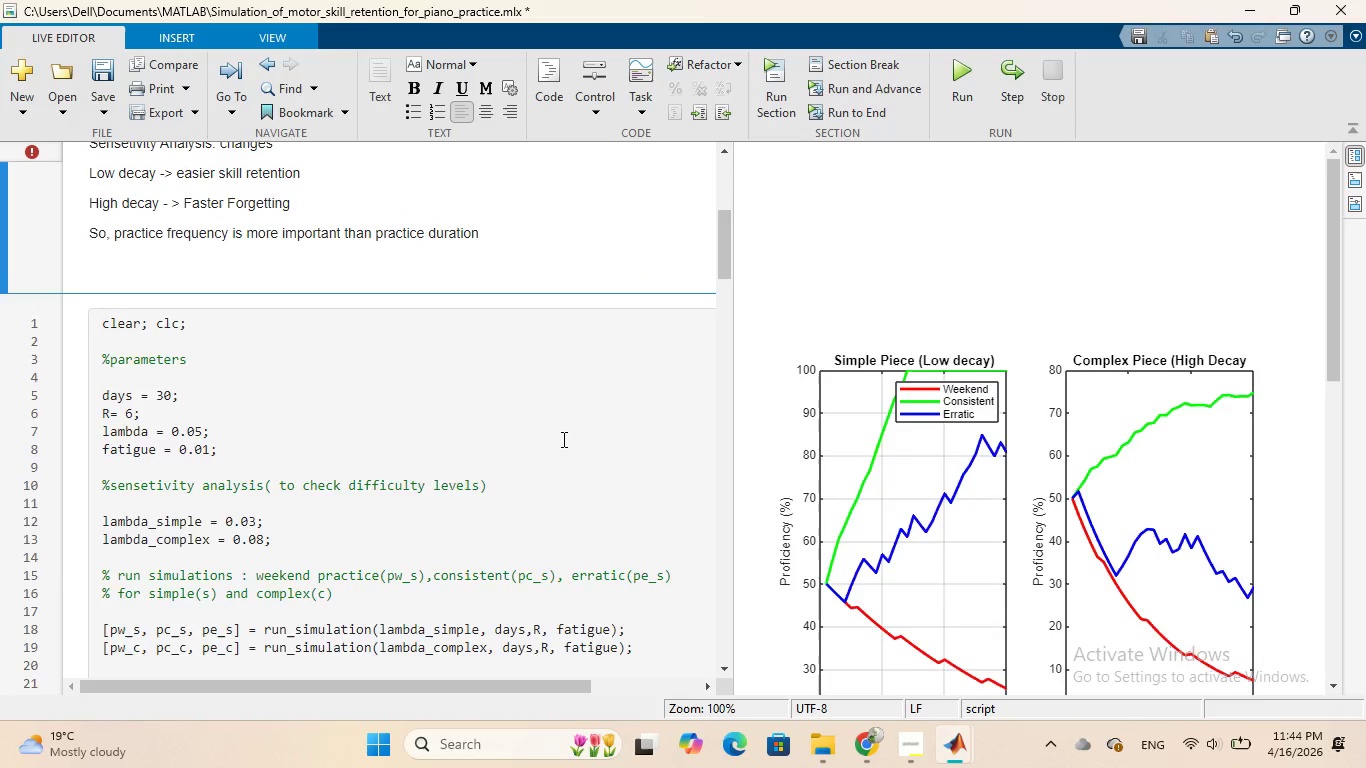 
scroll: coordinate [561, 430], scroll_direction: up, amount: 13.0
 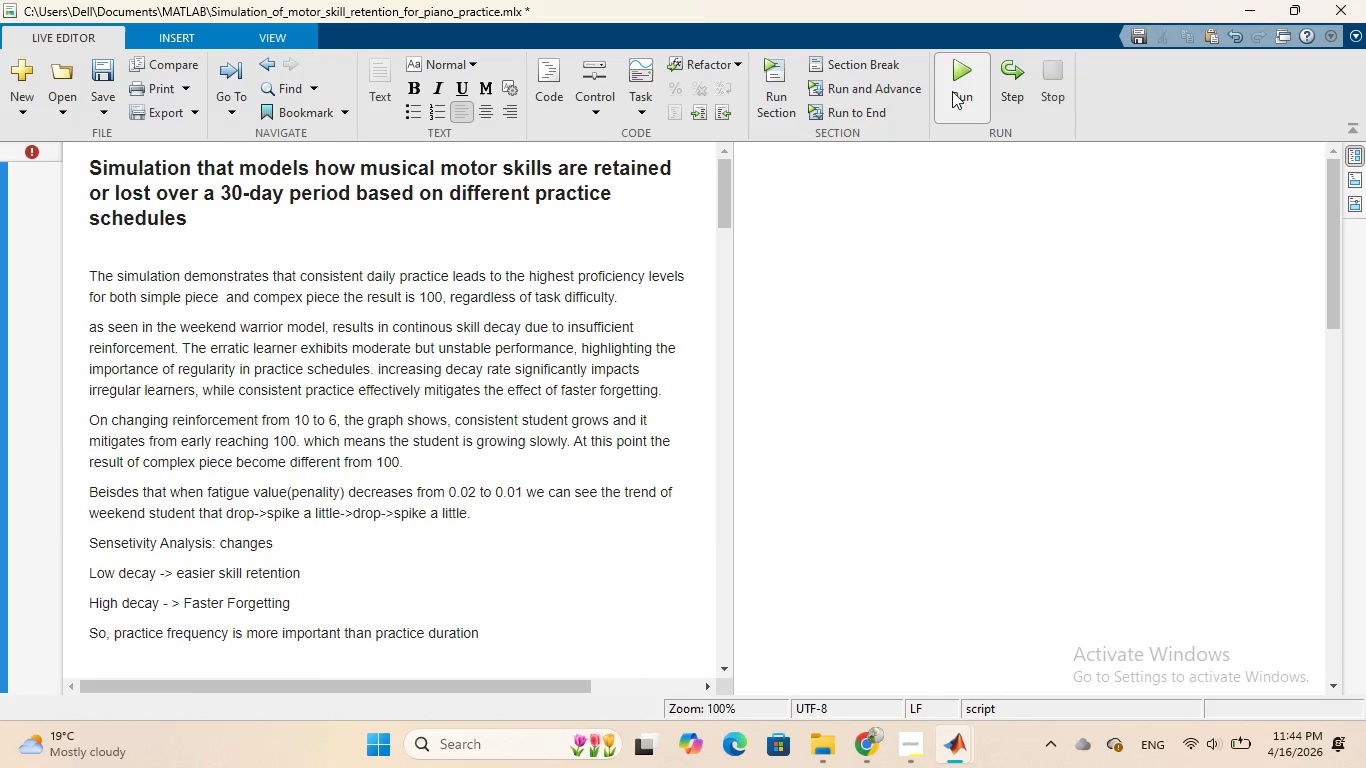 
left_click([954, 86])
 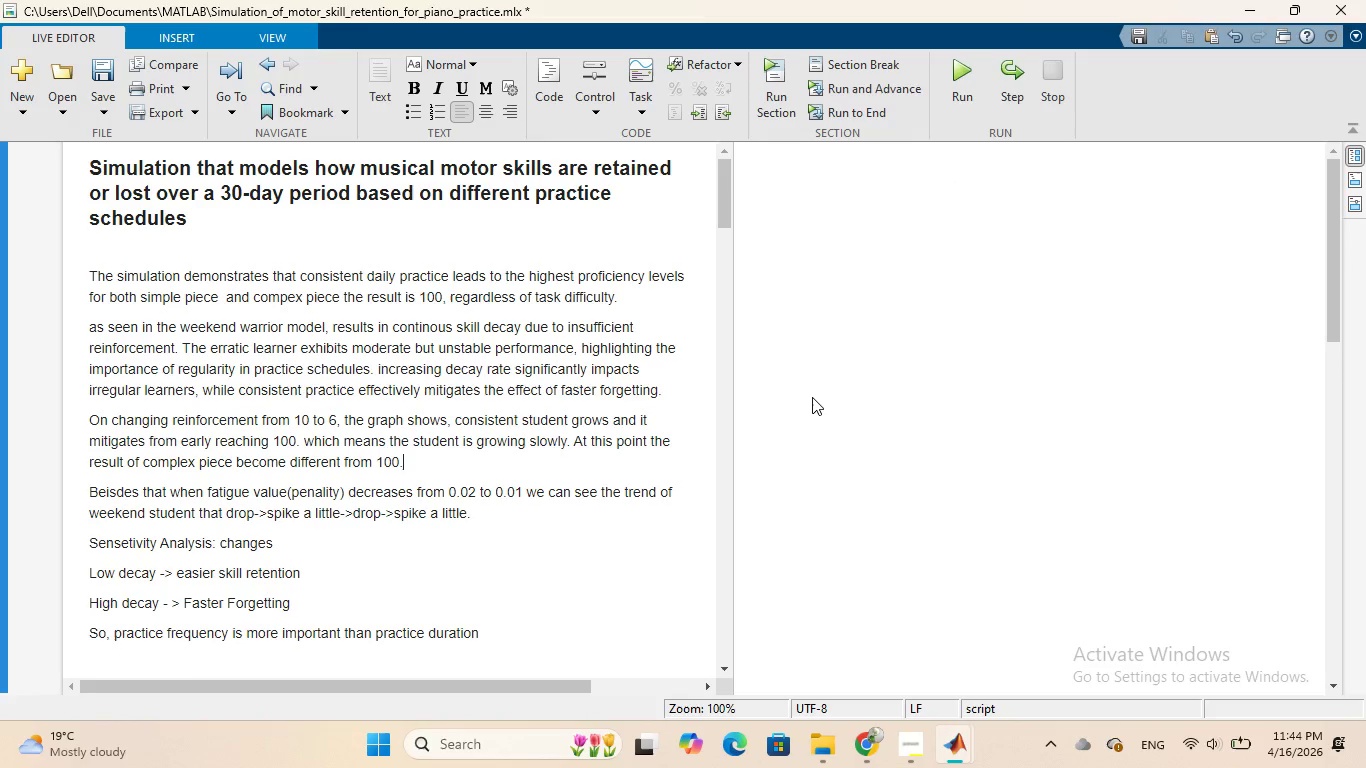 
scroll: coordinate [863, 534], scroll_direction: down, amount: 24.0
 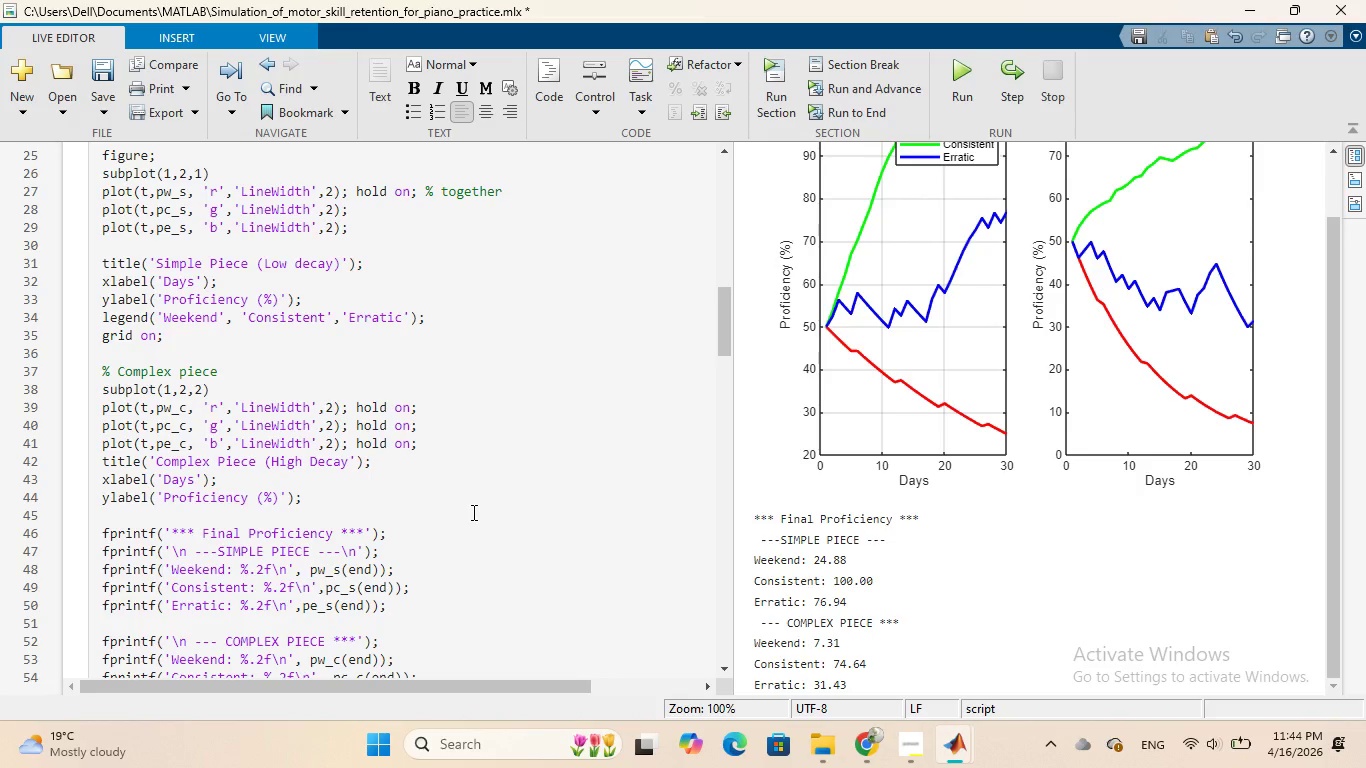 
wait(10.74)
 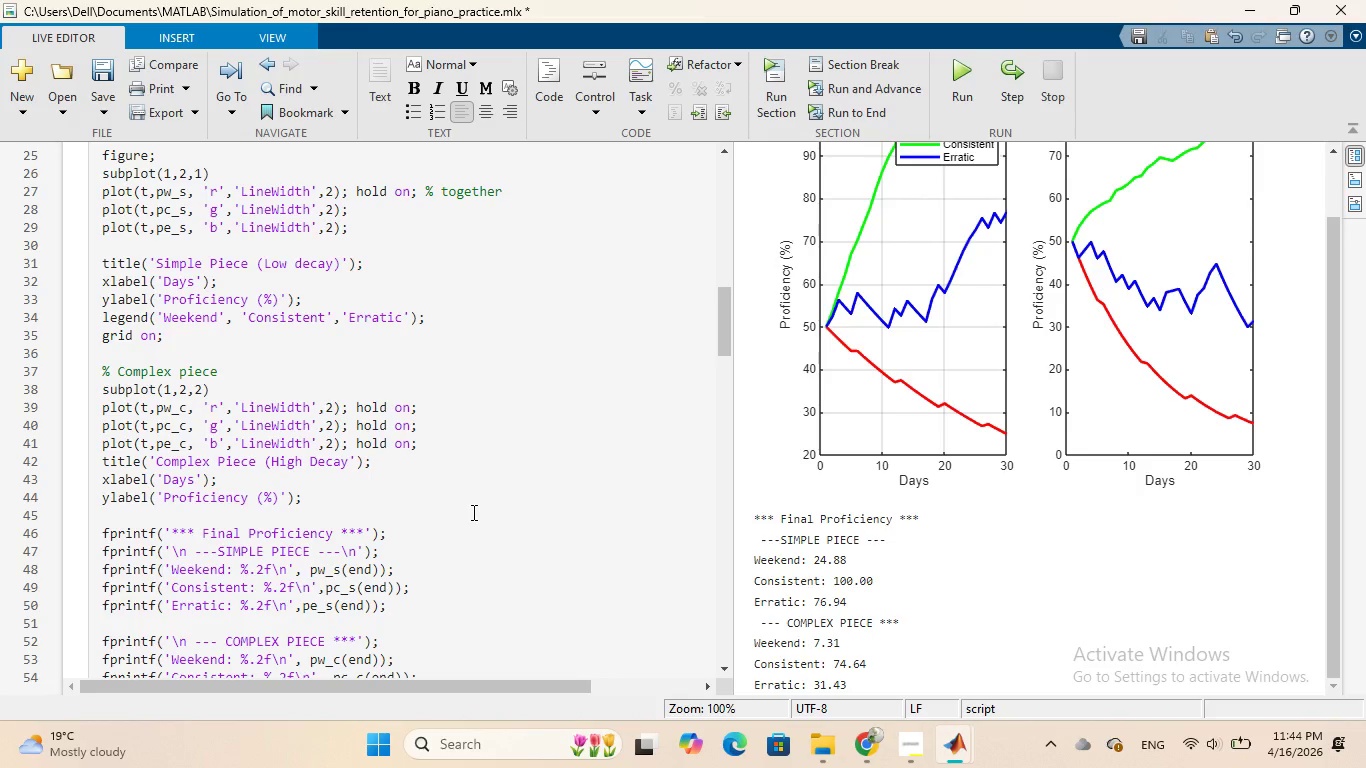 
scroll: coordinate [375, 432], scroll_direction: up, amount: 3.0
 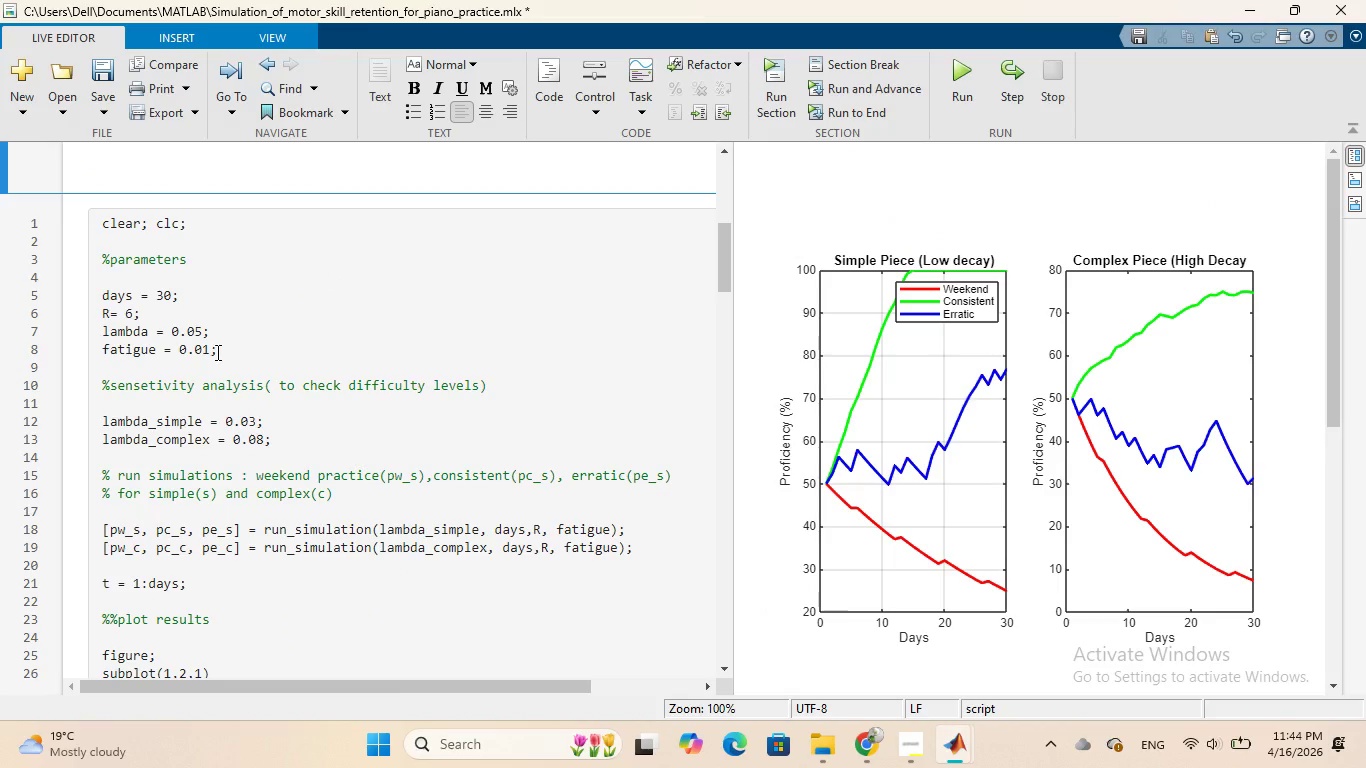 
left_click([210, 349])
 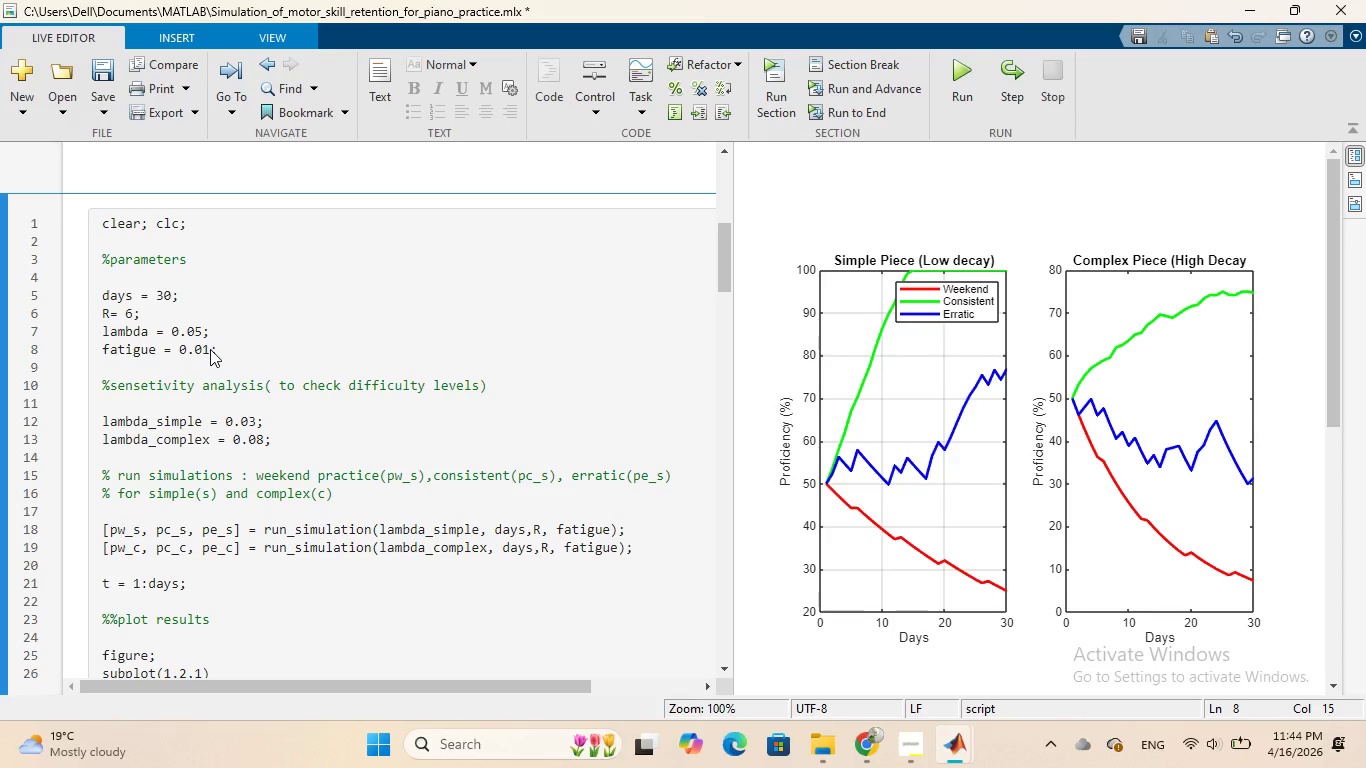 
key(Backspace)
 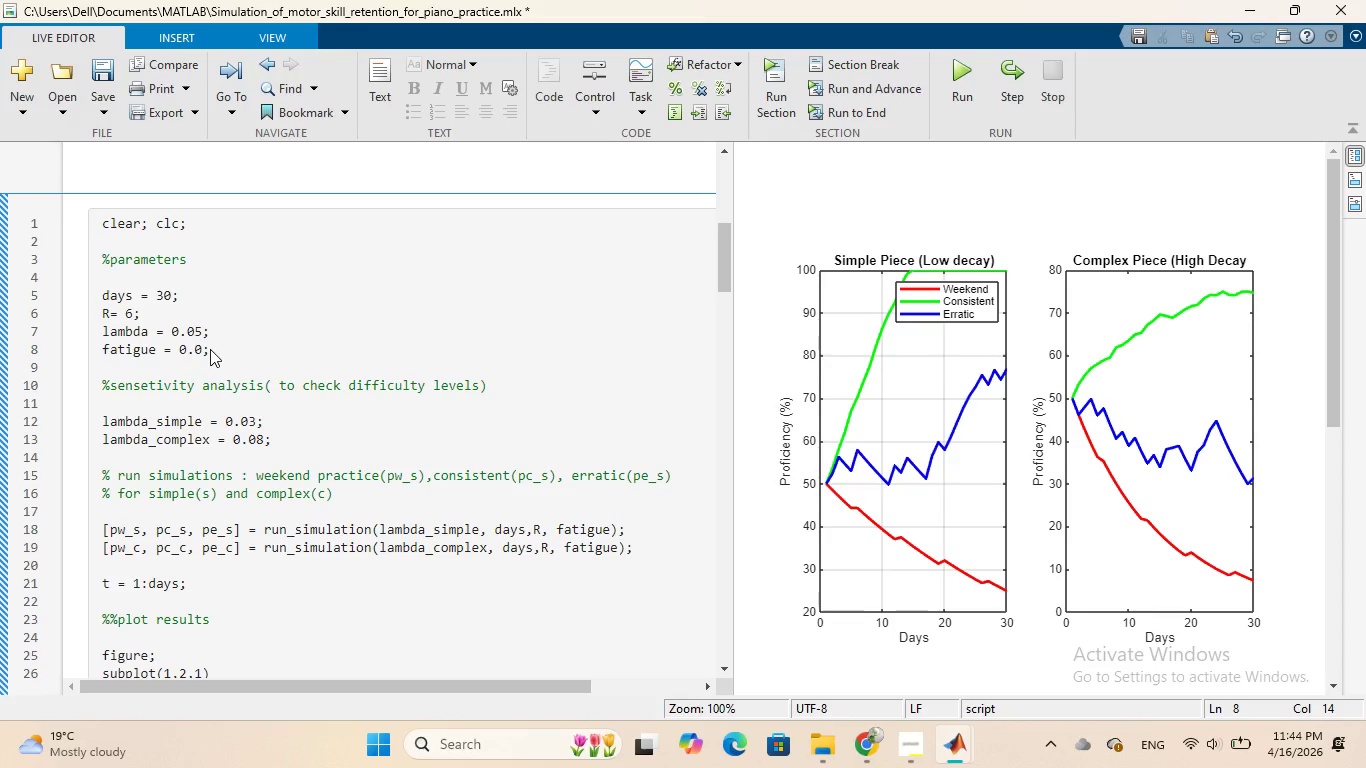 
key(2)
 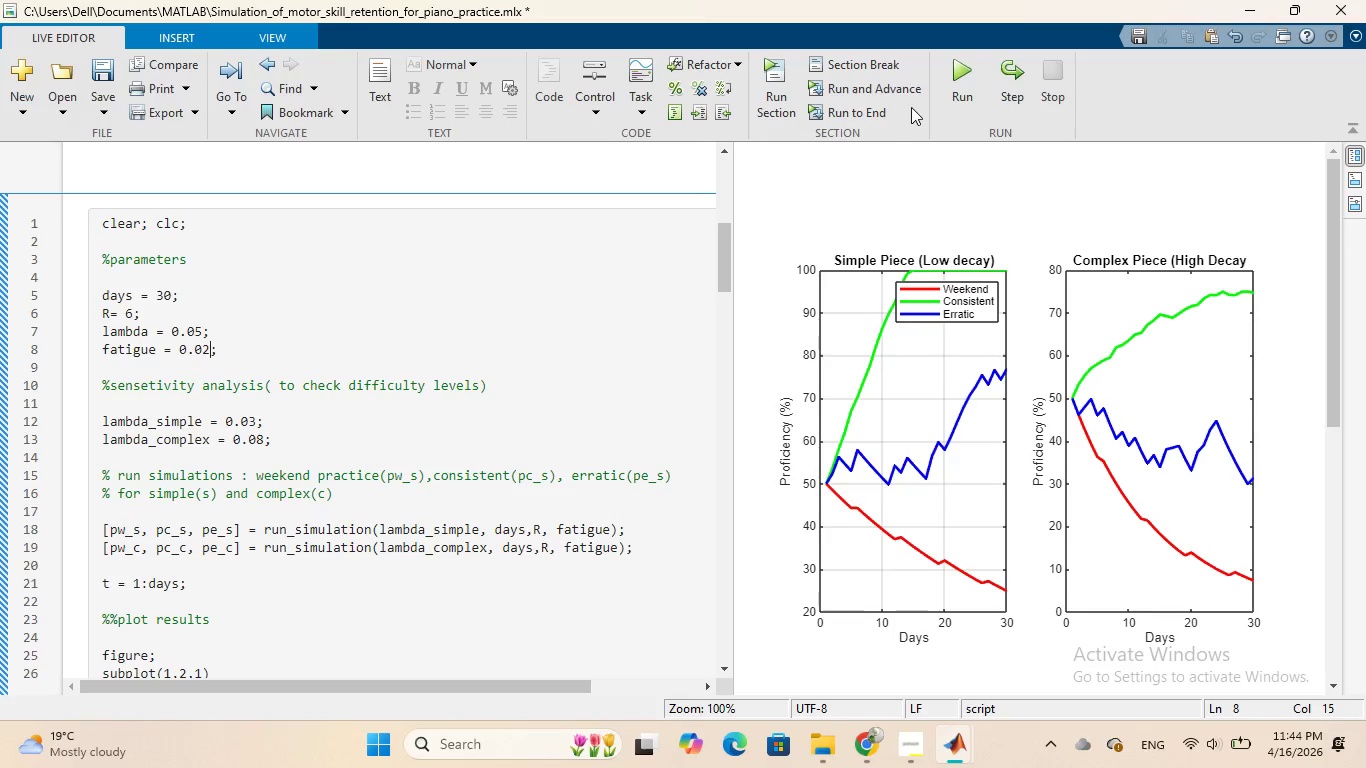 
left_click([962, 80])
 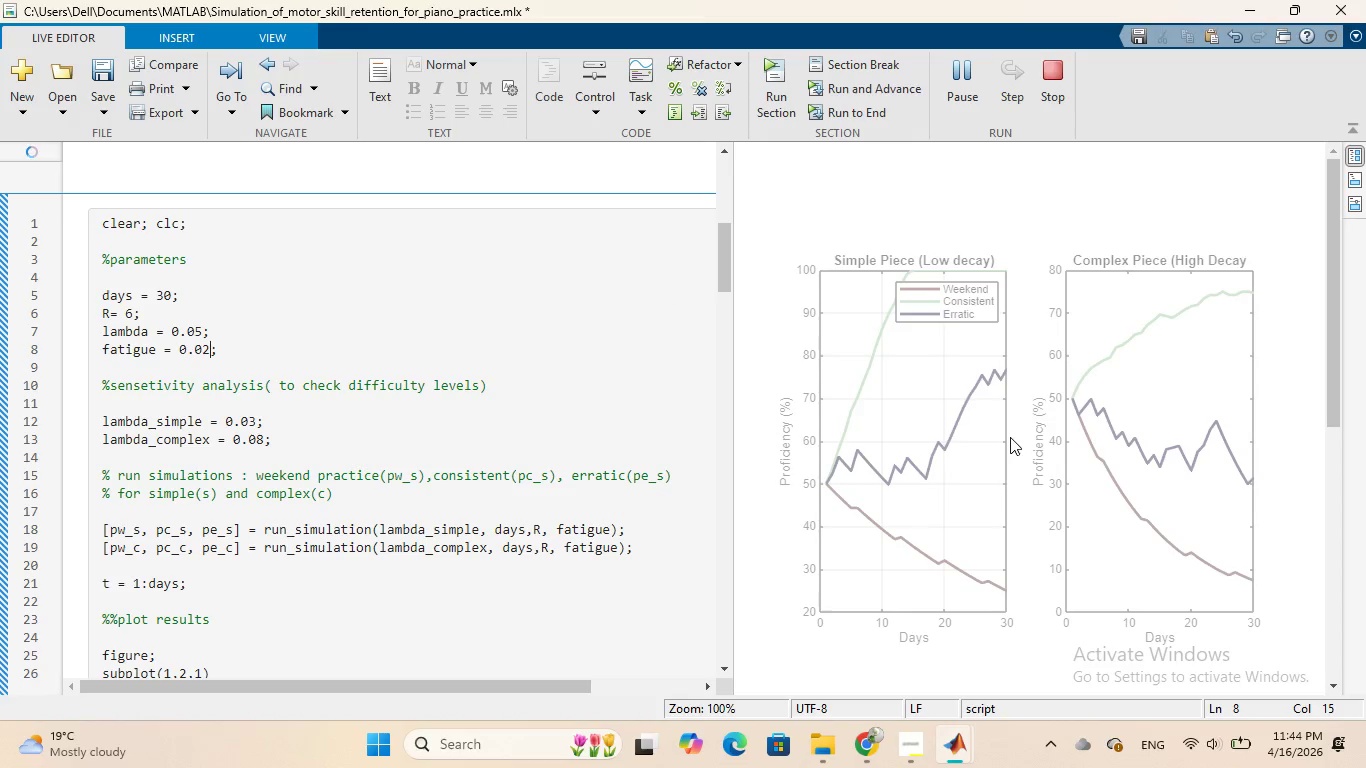 
scroll: coordinate [1008, 445], scroll_direction: down, amount: 8.0
 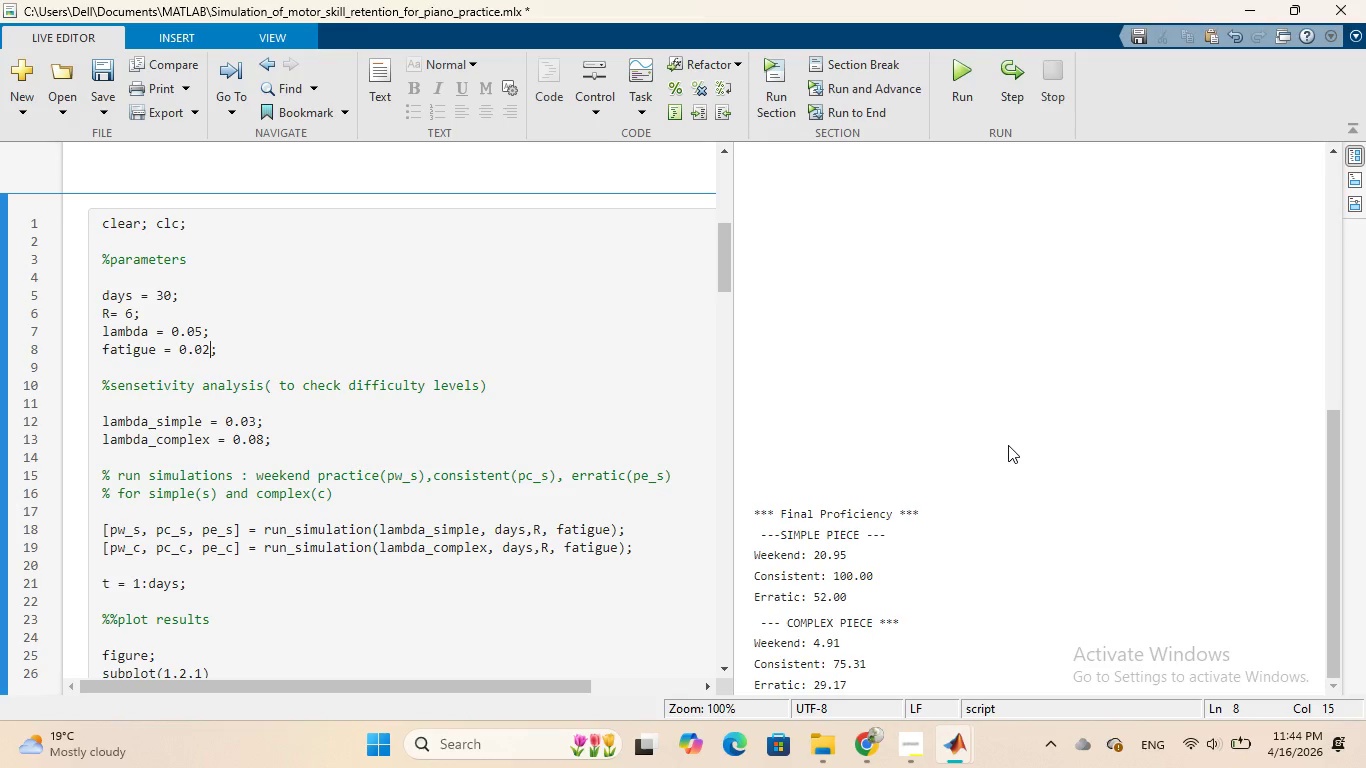 
wait(8.78)
 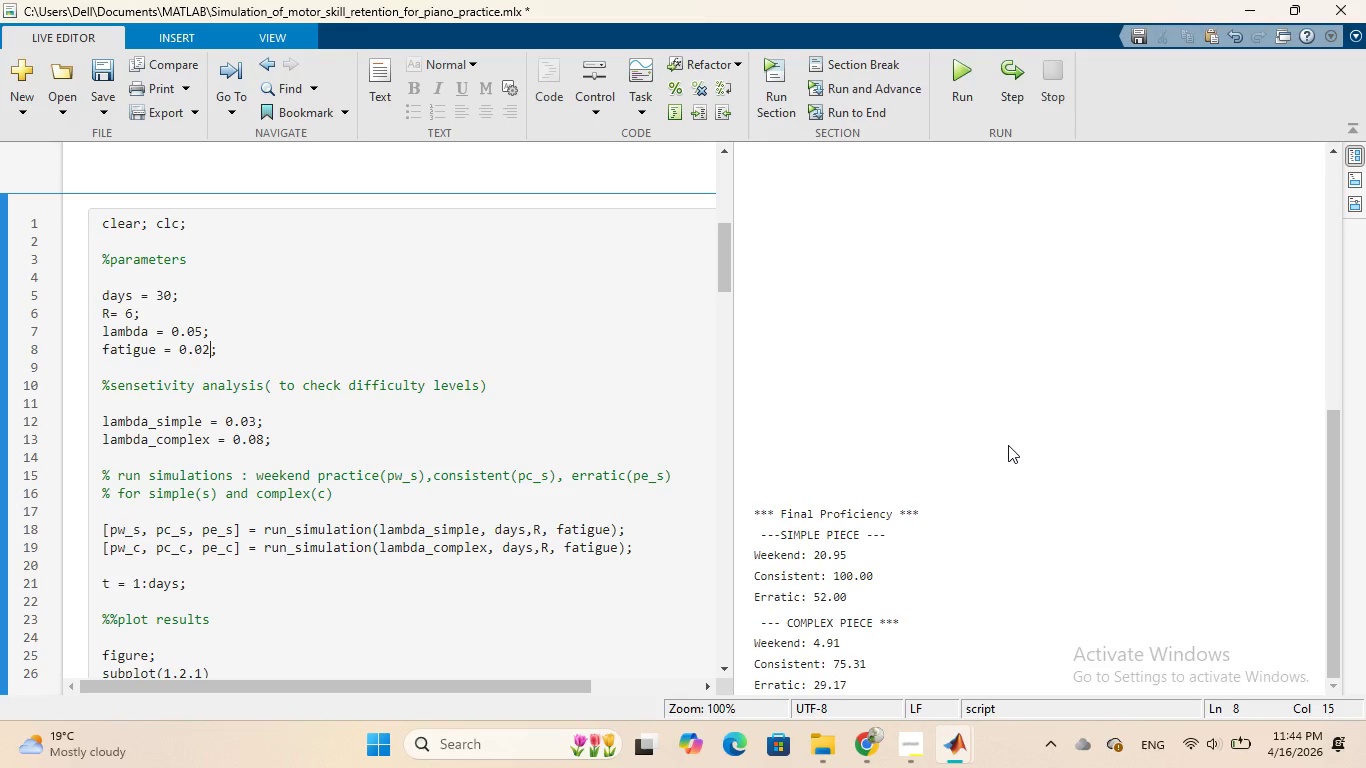 
scroll: coordinate [1008, 445], scroll_direction: down, amount: 3.0
 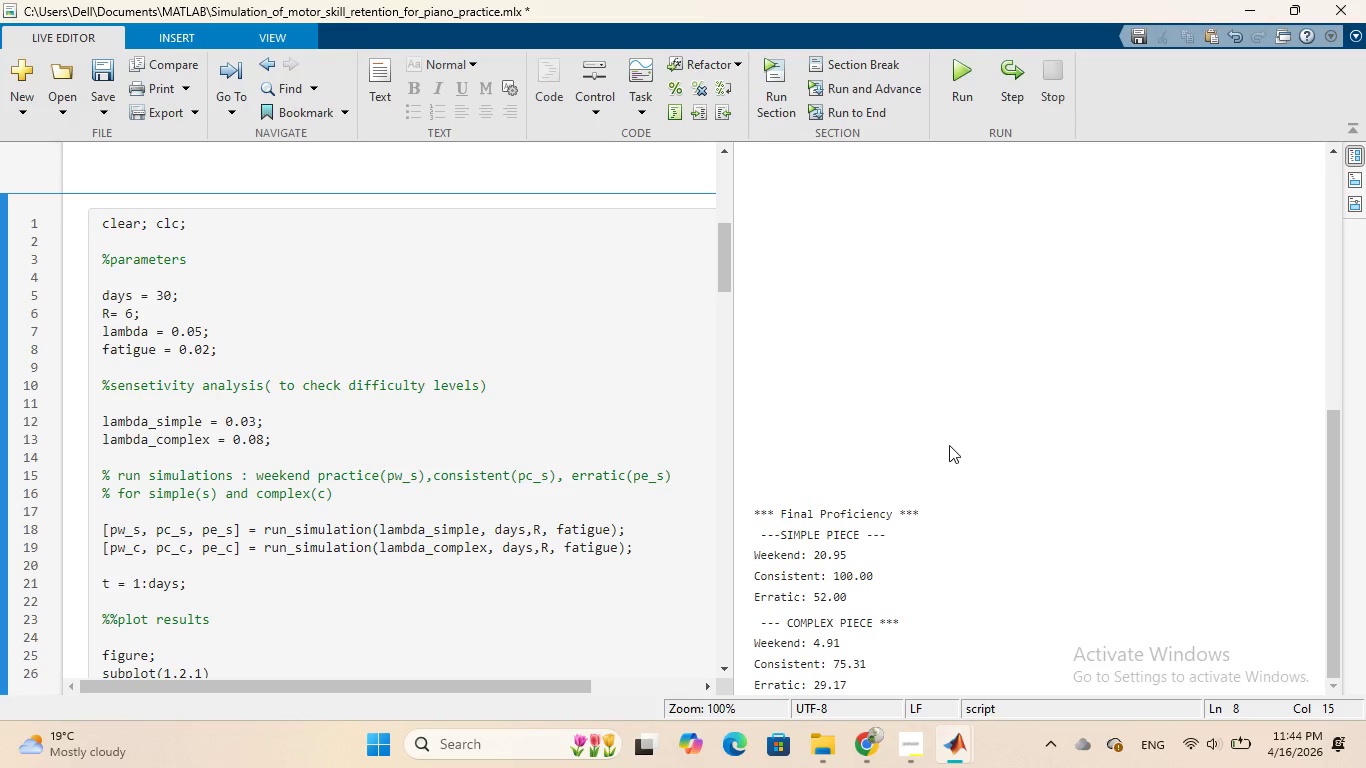 
scroll: coordinate [573, 426], scroll_direction: up, amount: 4.0
 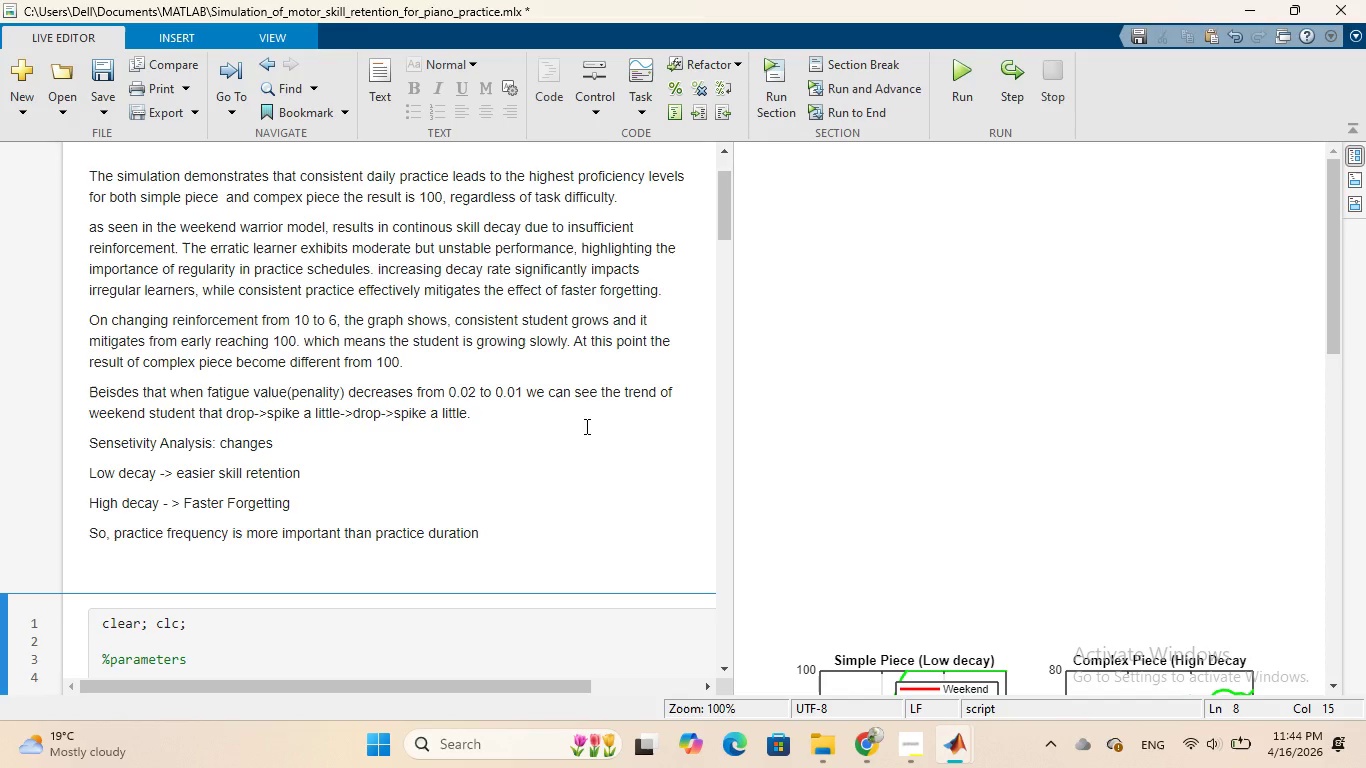 
scroll: coordinate [1085, 474], scroll_direction: down, amount: 4.0
 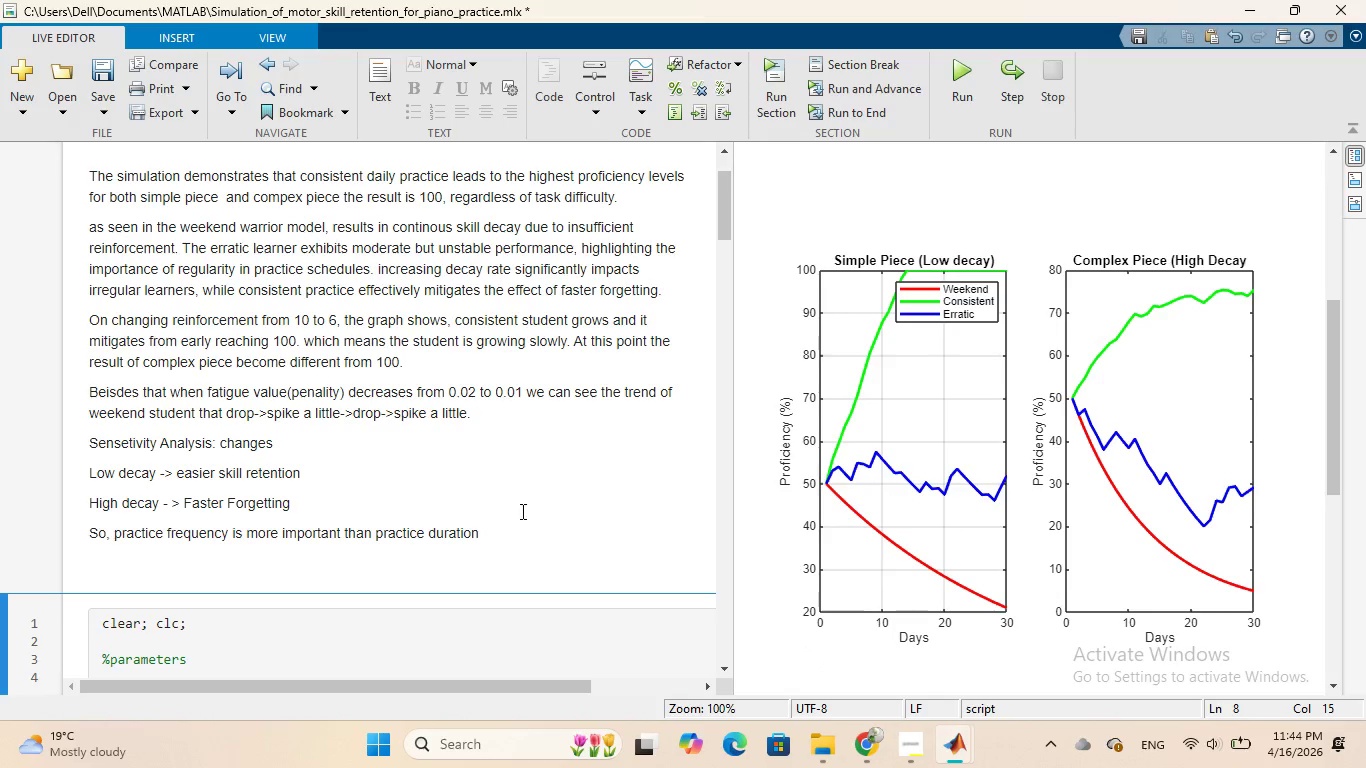 
scroll: coordinate [518, 511], scroll_direction: up, amount: 3.0
 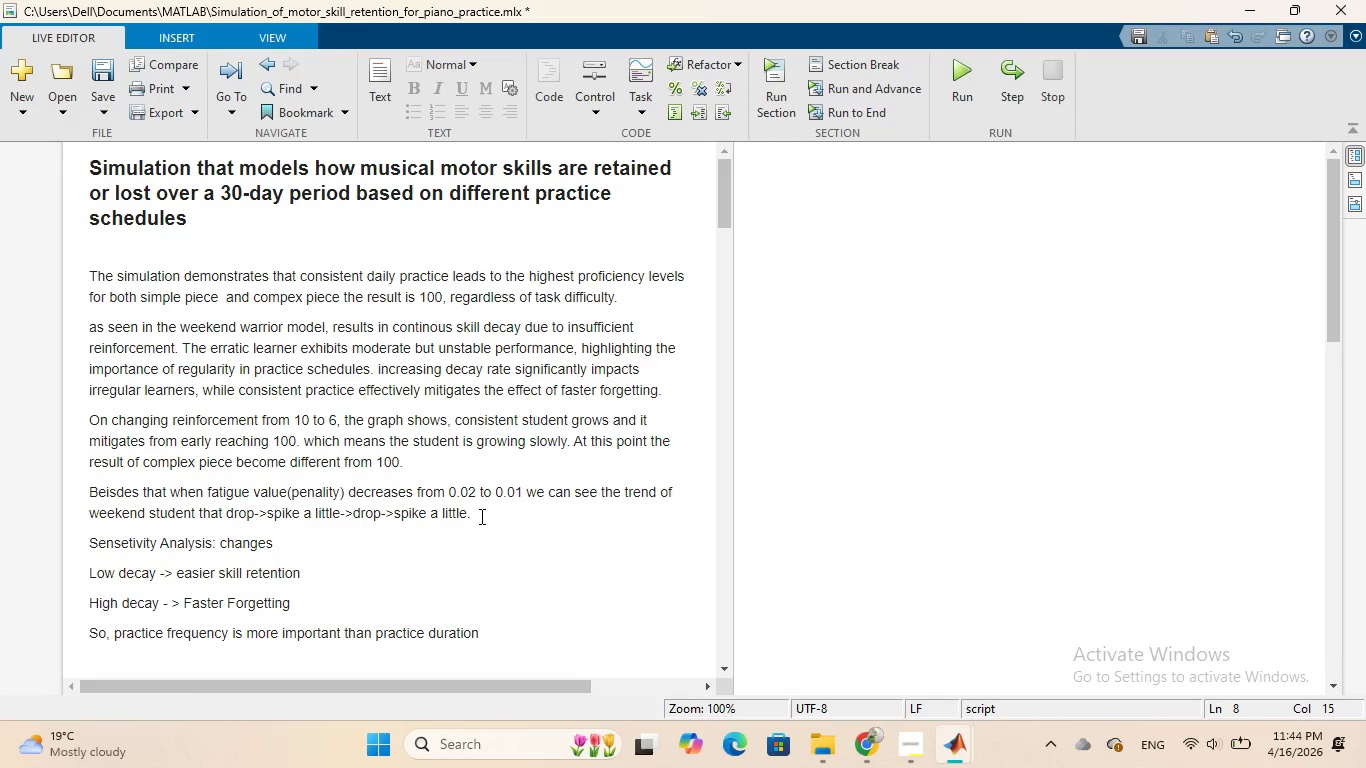 
left_click([483, 511])
 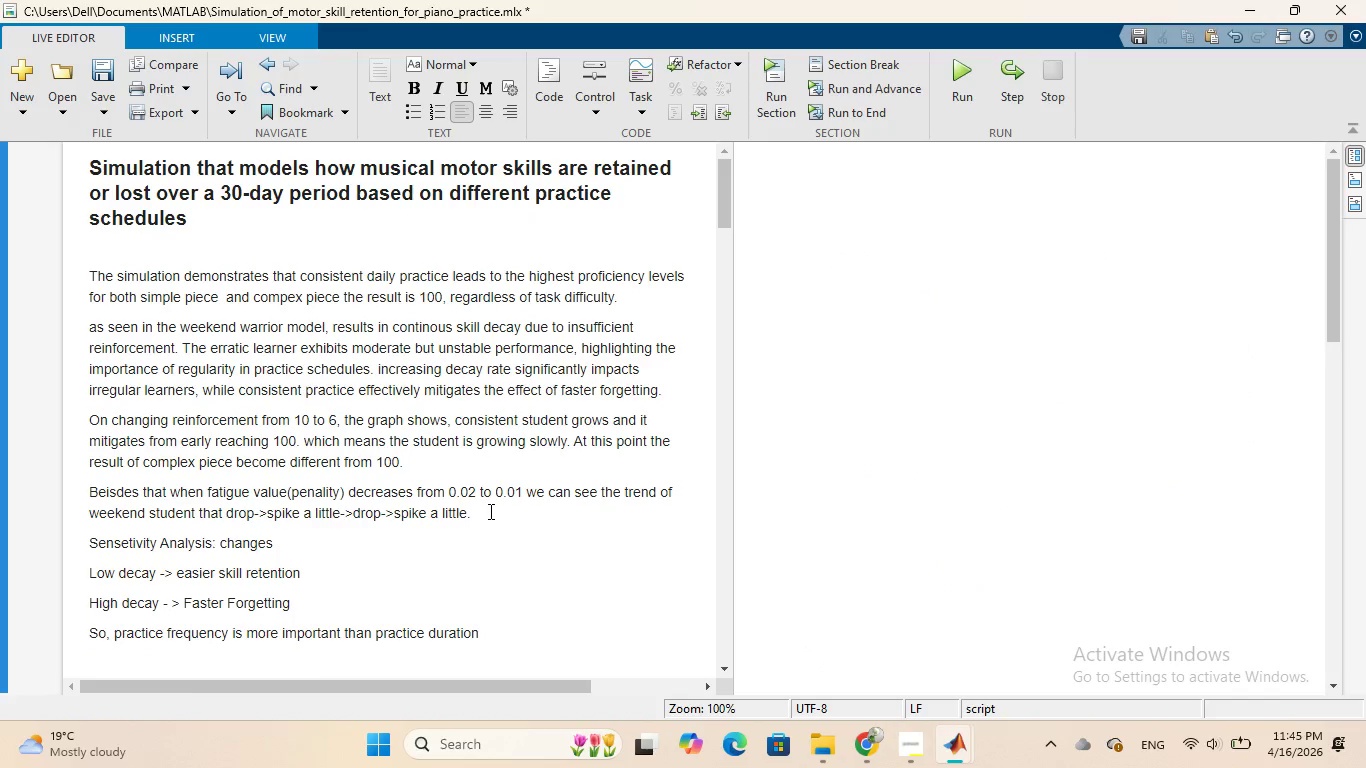 
key(Enter)
 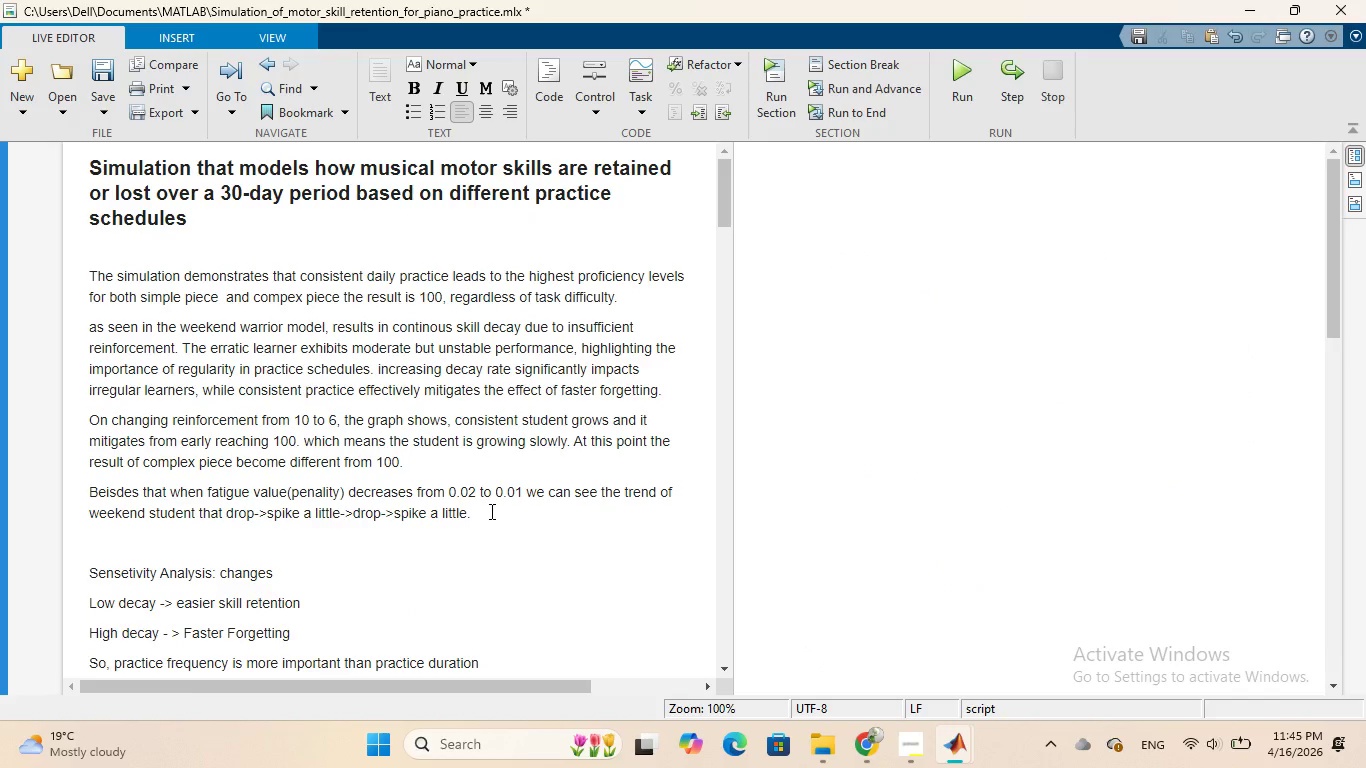 
type(And the erratic student )
 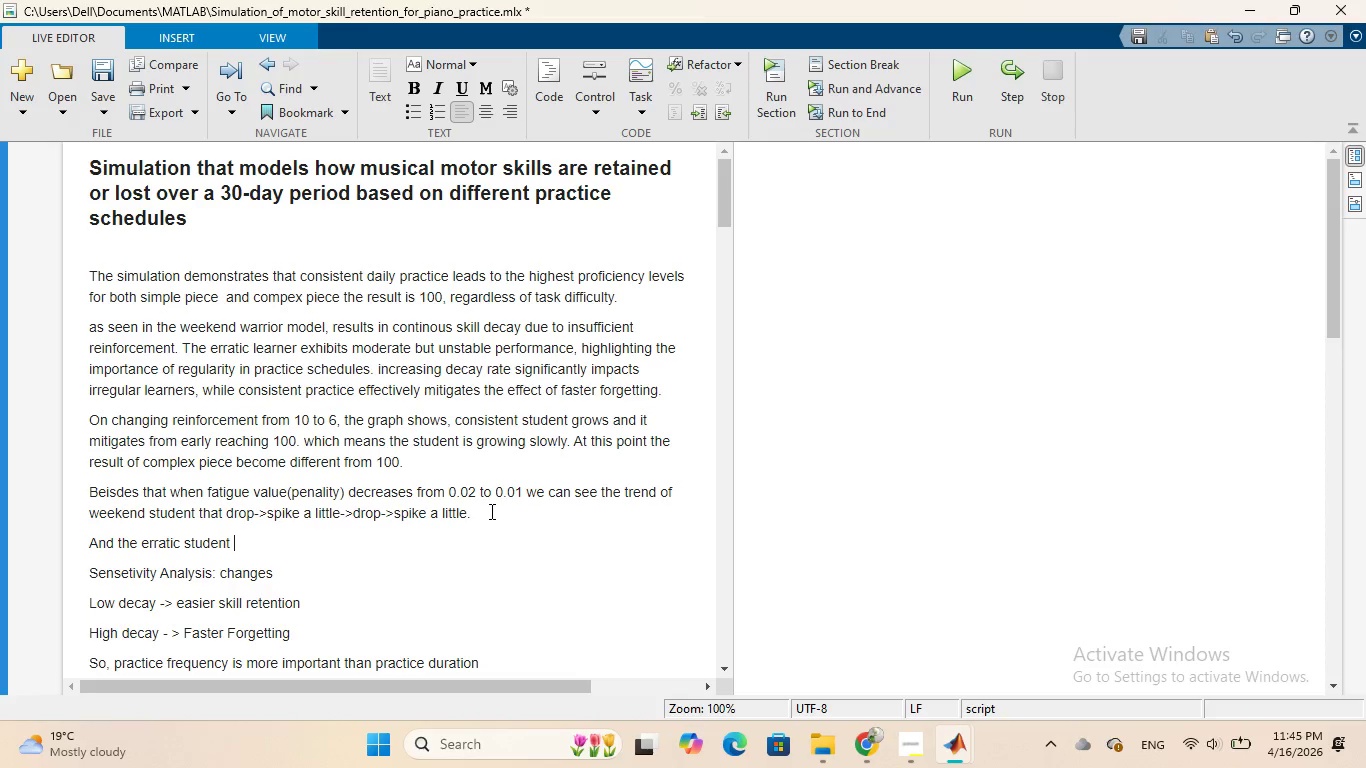 
type(has almost )
 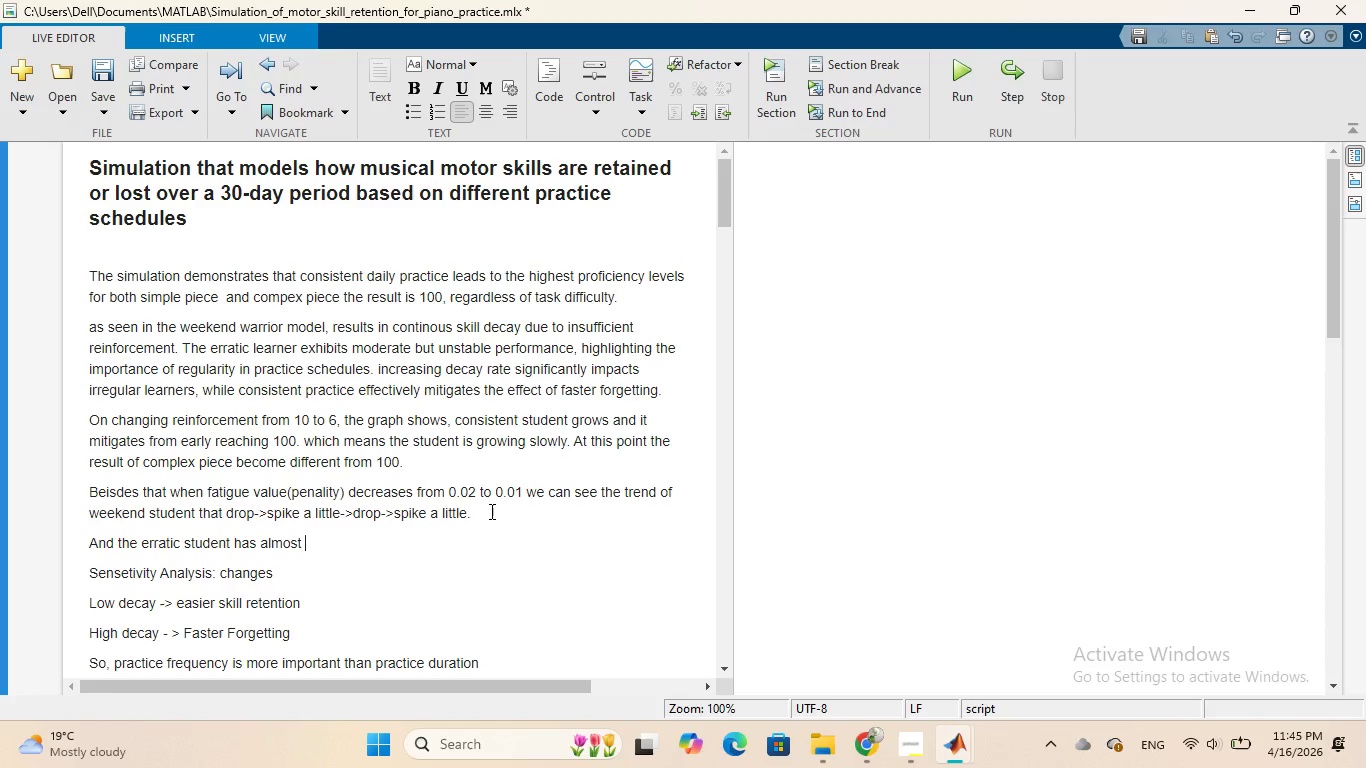 
type(approximate pre)
key(Backspace)
key(Backspace)
type(erformance on both simple and complex )
 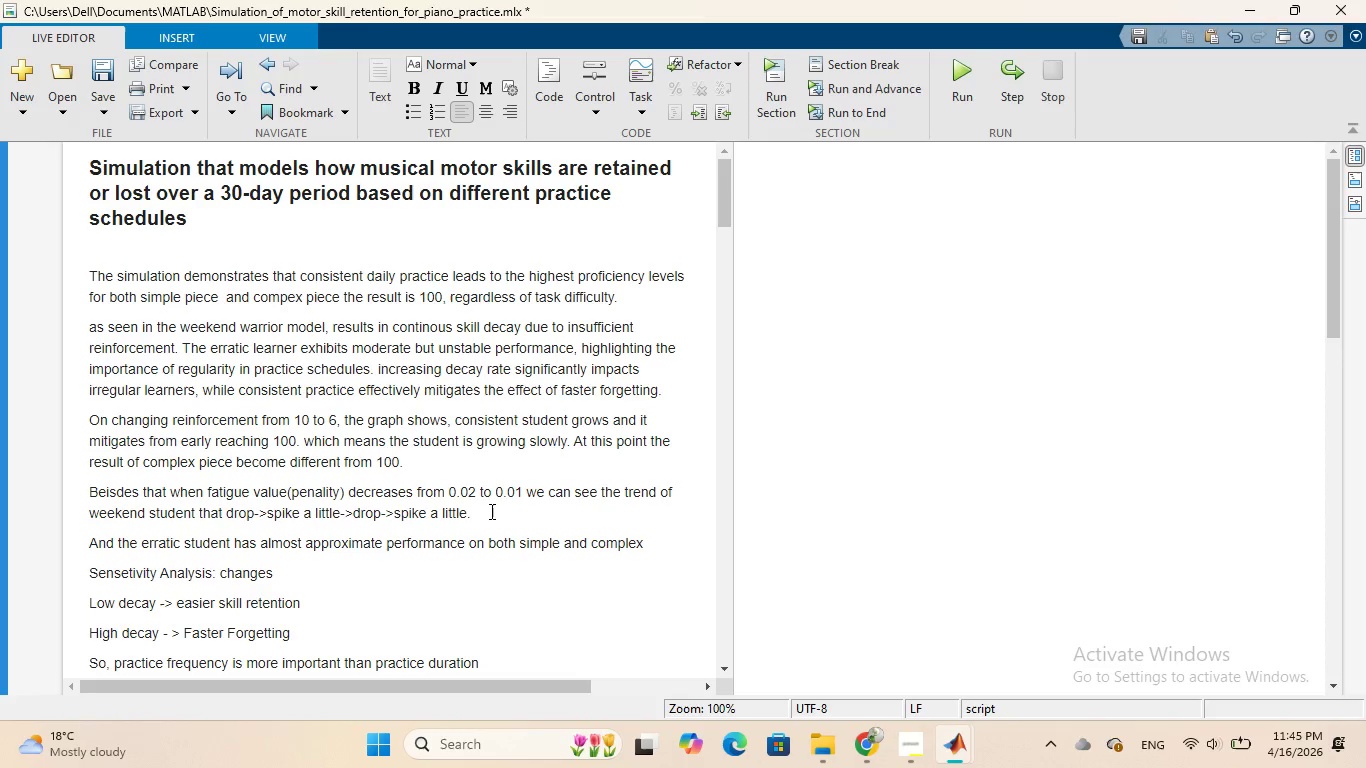 
wait(8.16)
 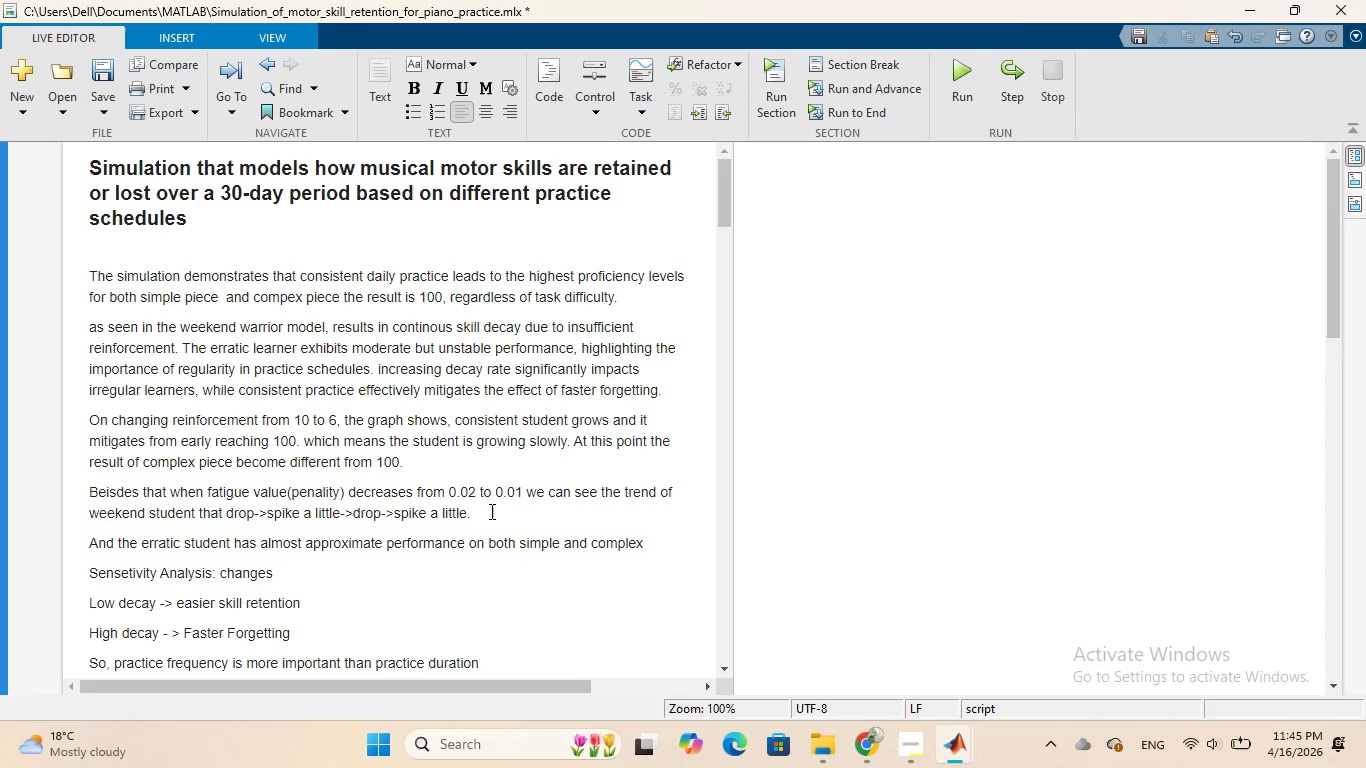 
type(pe)
key(Backspace)
type(iecse)
key(Backspace)
key(Backspace)
type(es)
 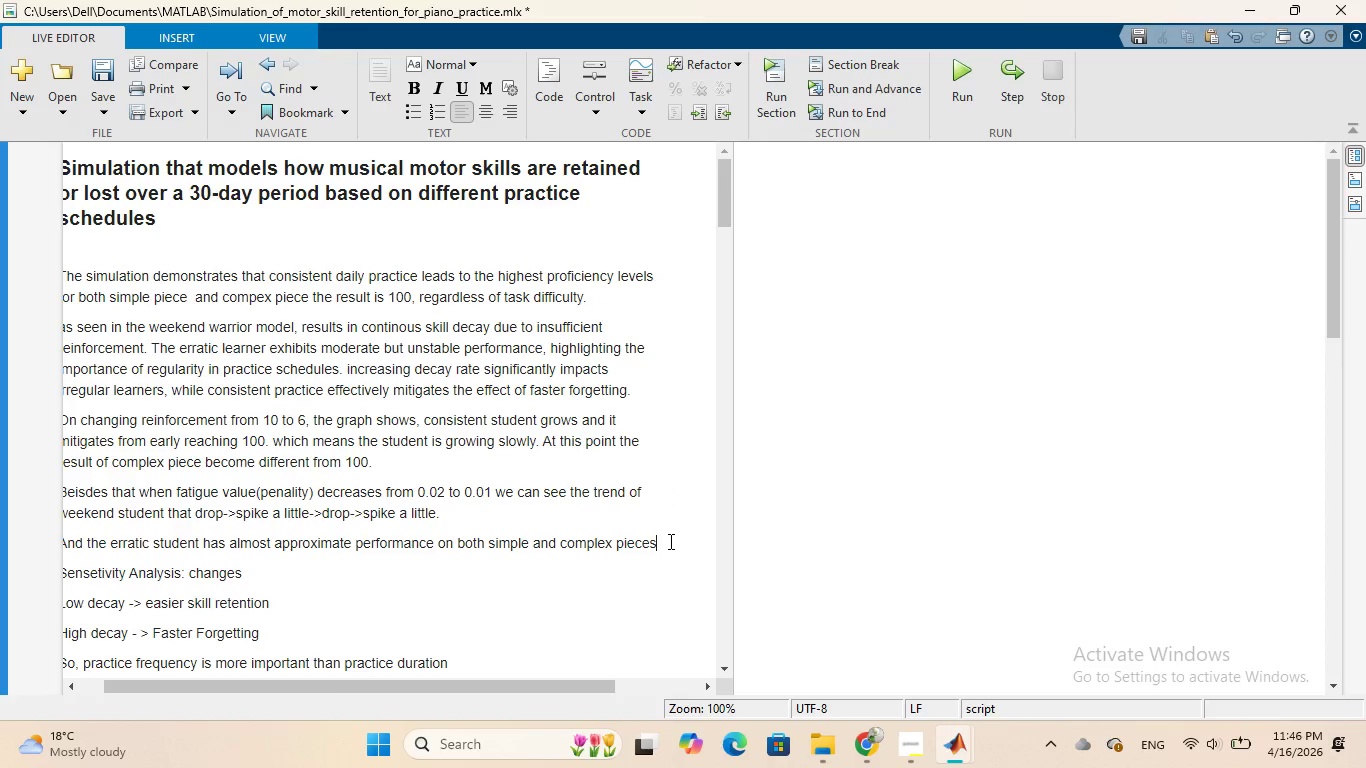 
key(Period)
 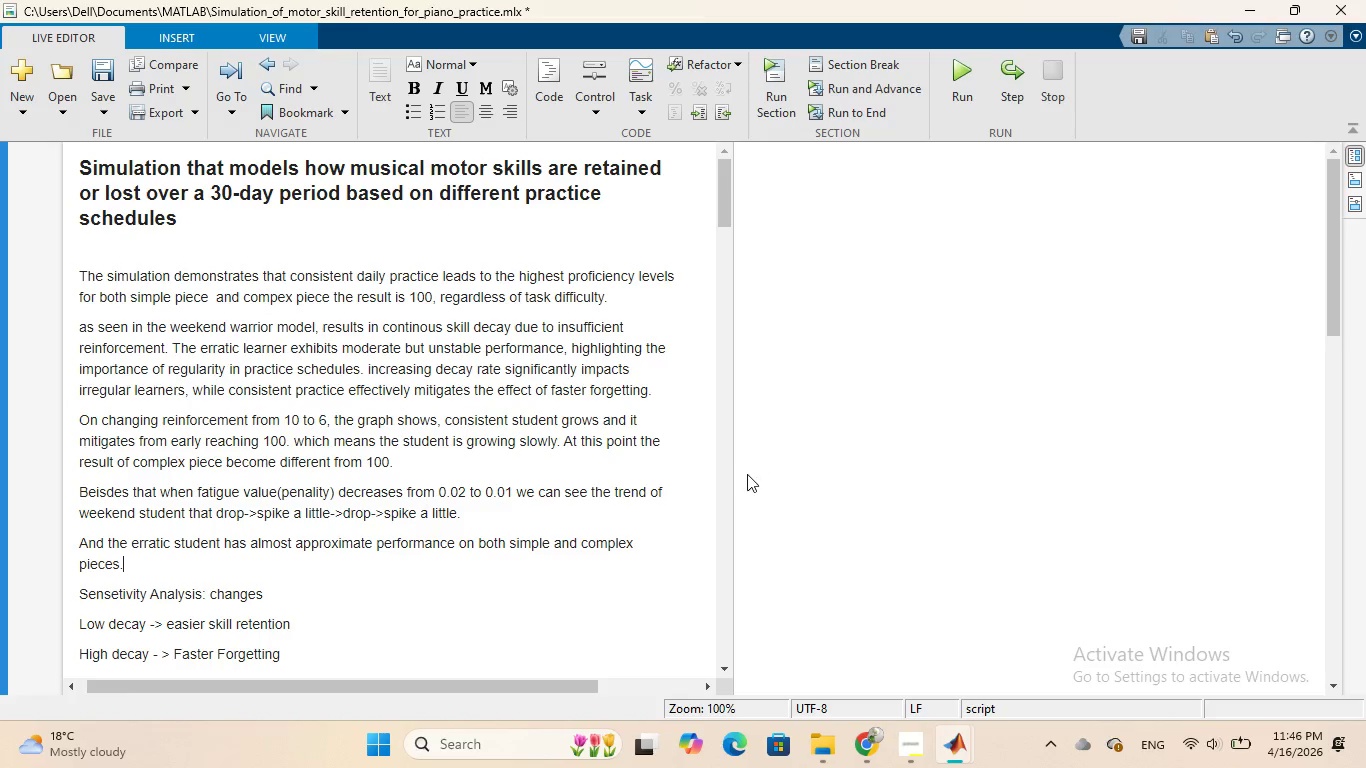 
scroll: coordinate [992, 421], scroll_direction: down, amount: 7.0
 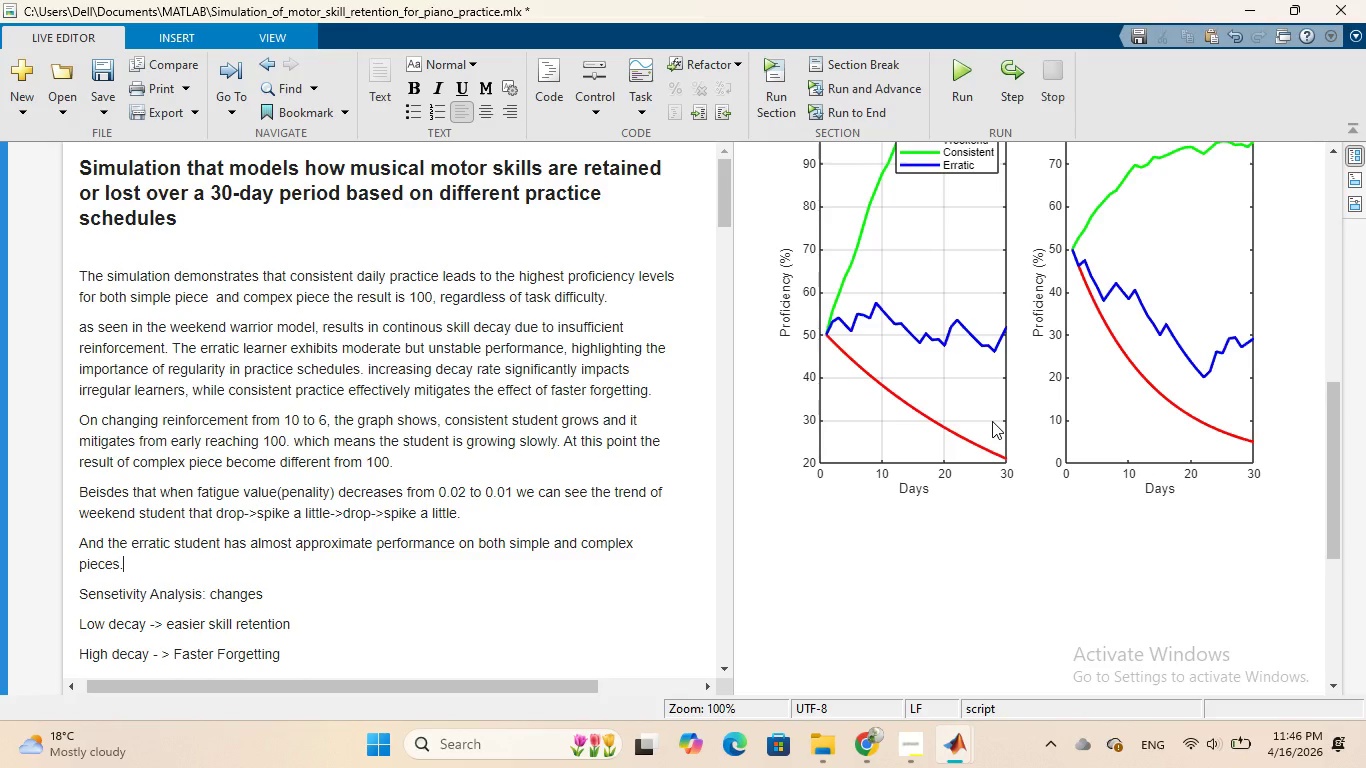 
scroll: coordinate [992, 421], scroll_direction: up, amount: 1.0
 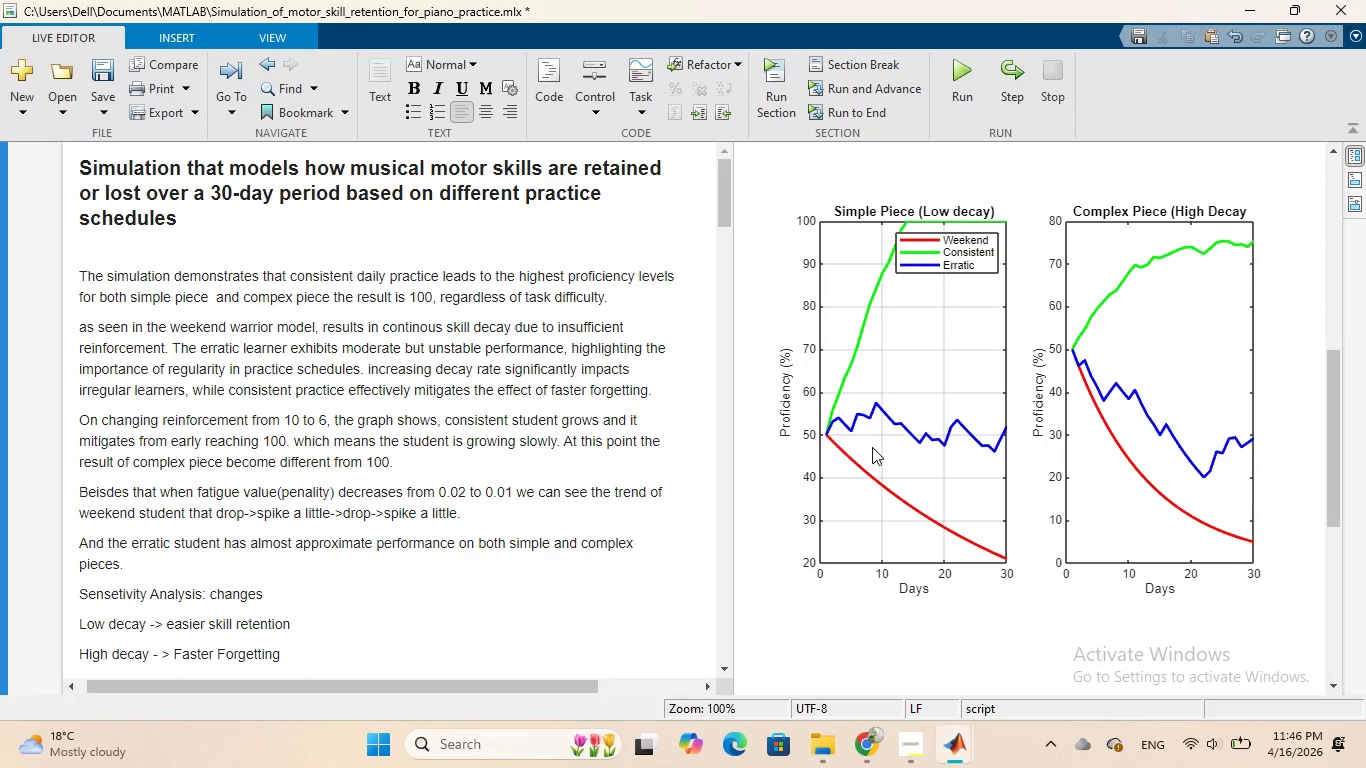 
wait(9.57)
 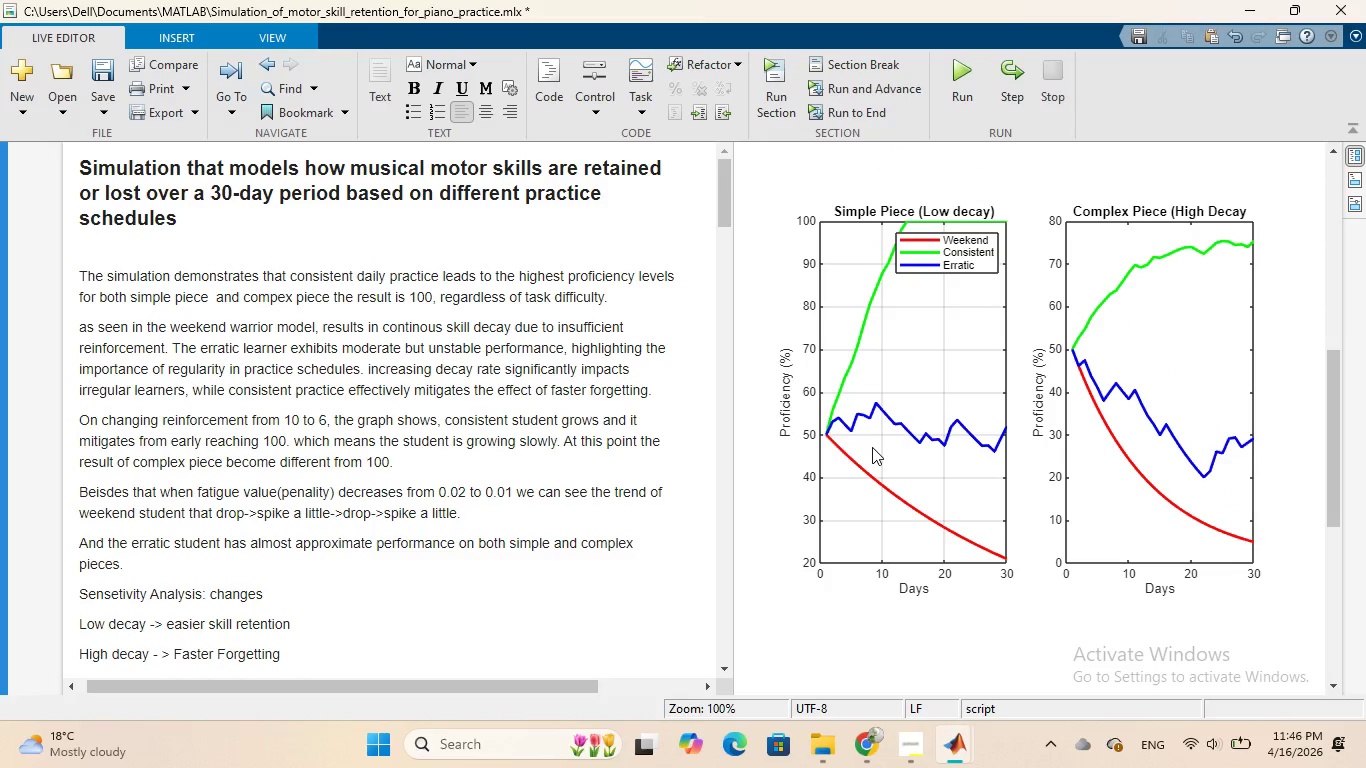 
scroll: coordinate [481, 420], scroll_direction: down, amount: 21.0
 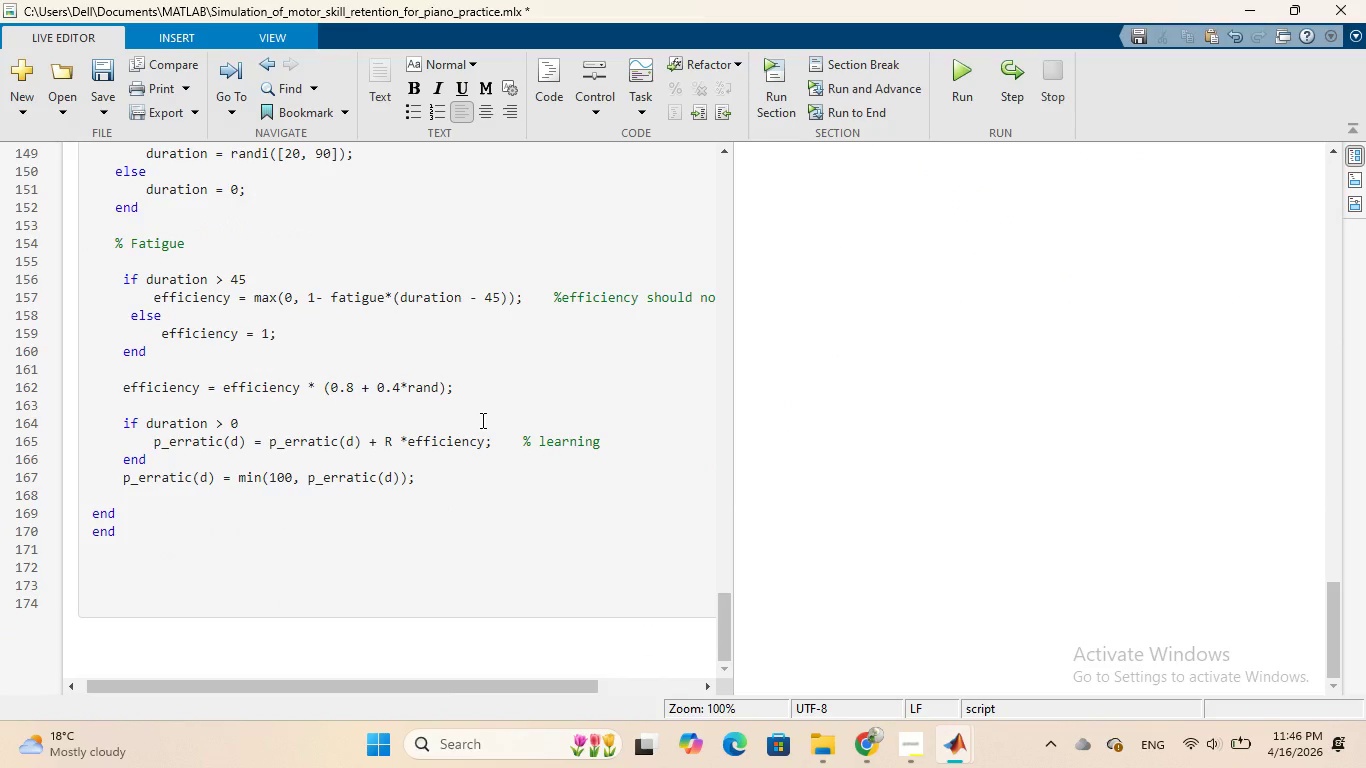 
scroll: coordinate [481, 420], scroll_direction: up, amount: 1.0
 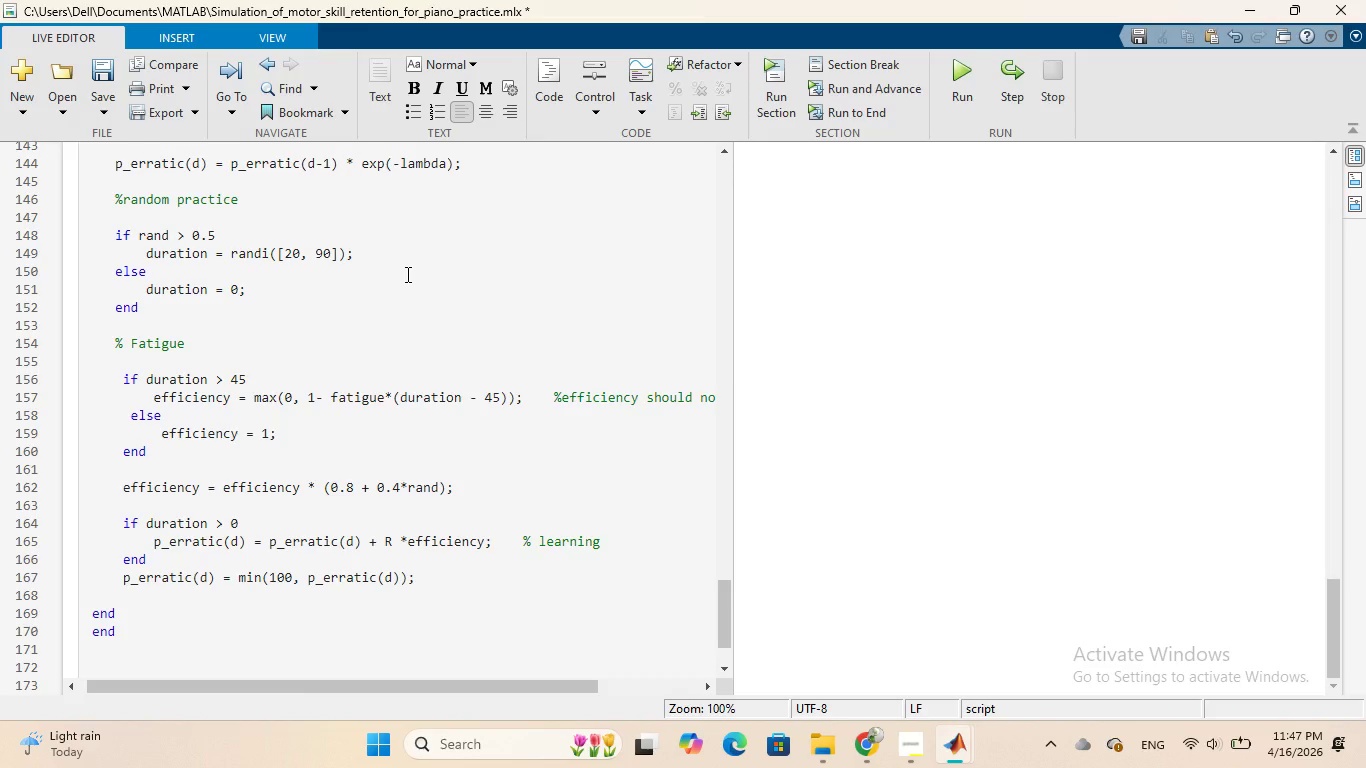 
wait(54.43)
 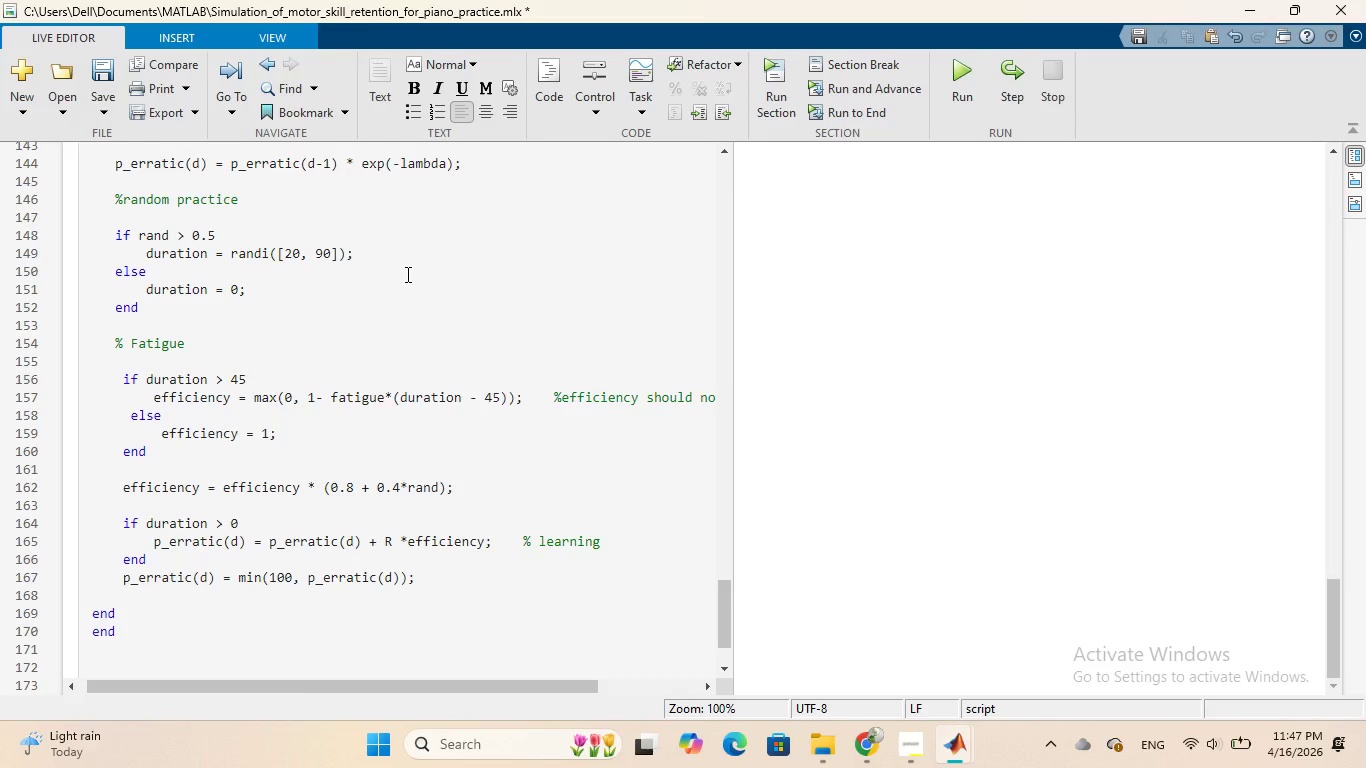 
scroll: coordinate [411, 278], scroll_direction: up, amount: 5.0
 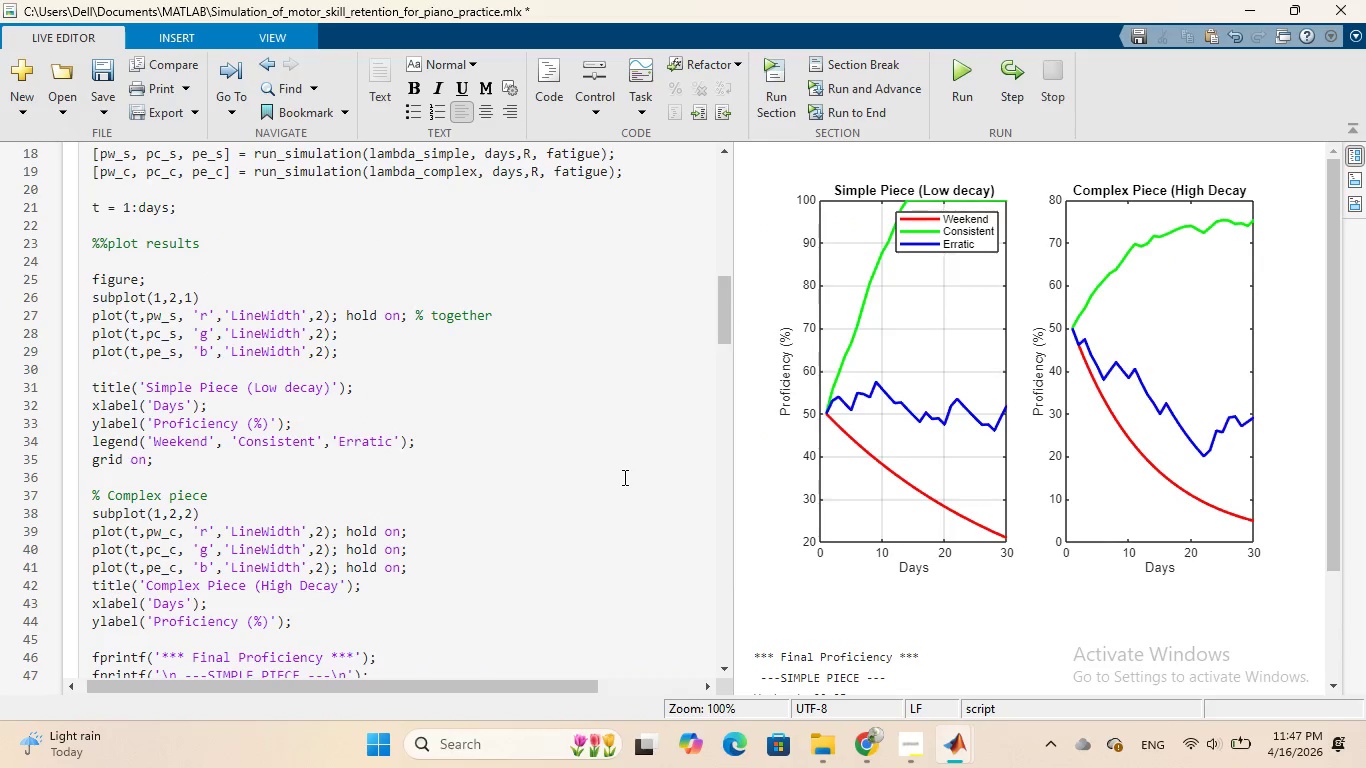 
wait(8.2)
 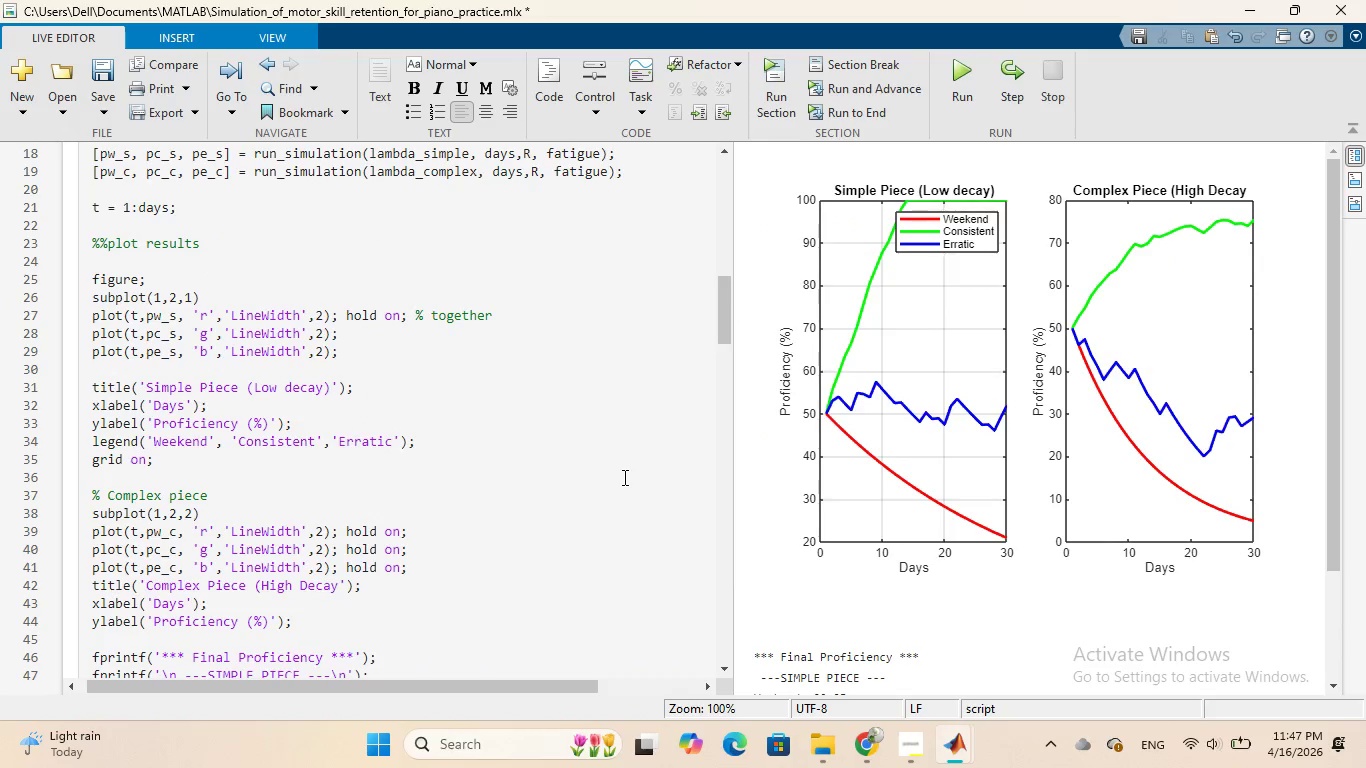 
scroll: coordinate [583, 471], scroll_direction: up, amount: 7.0
 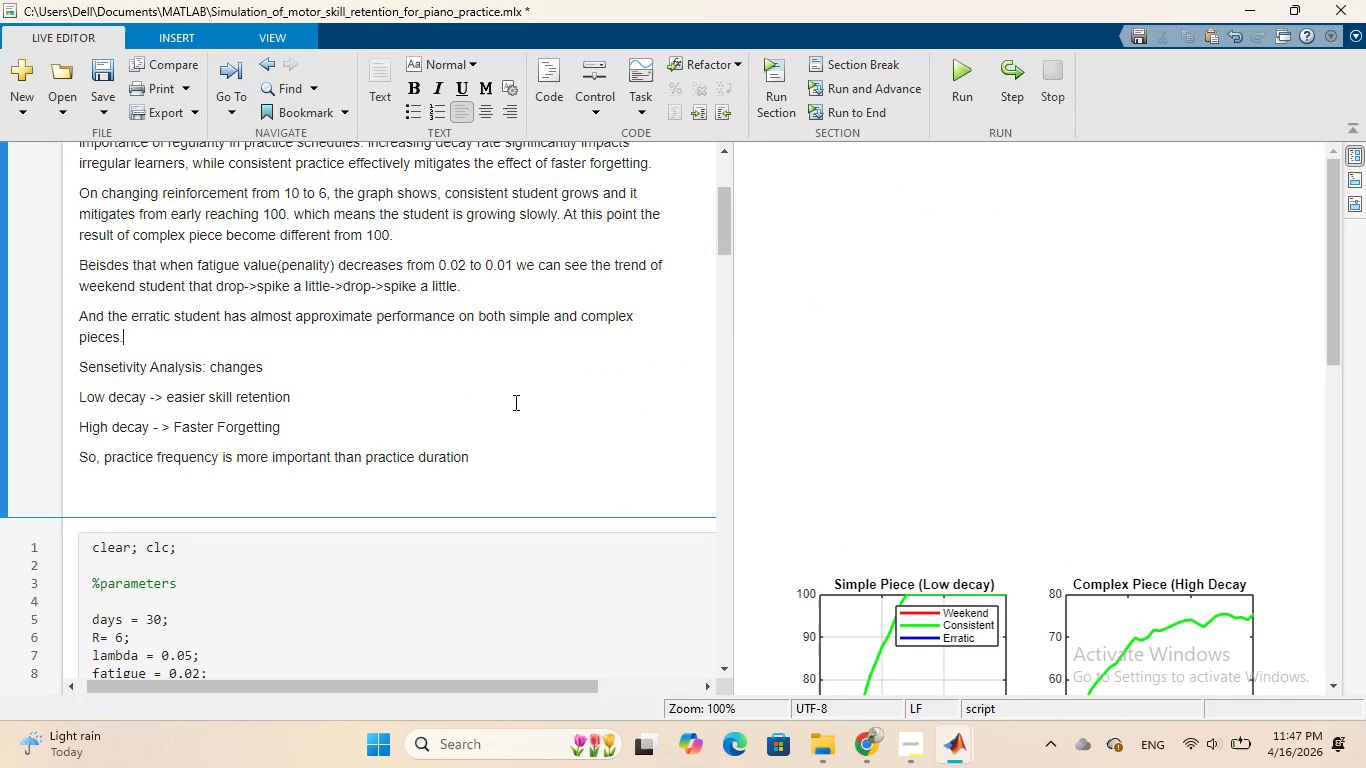 
type( That means no pla)
key(Backspace)
key(Backspace)
type(enality so the student is working good for long time. )
 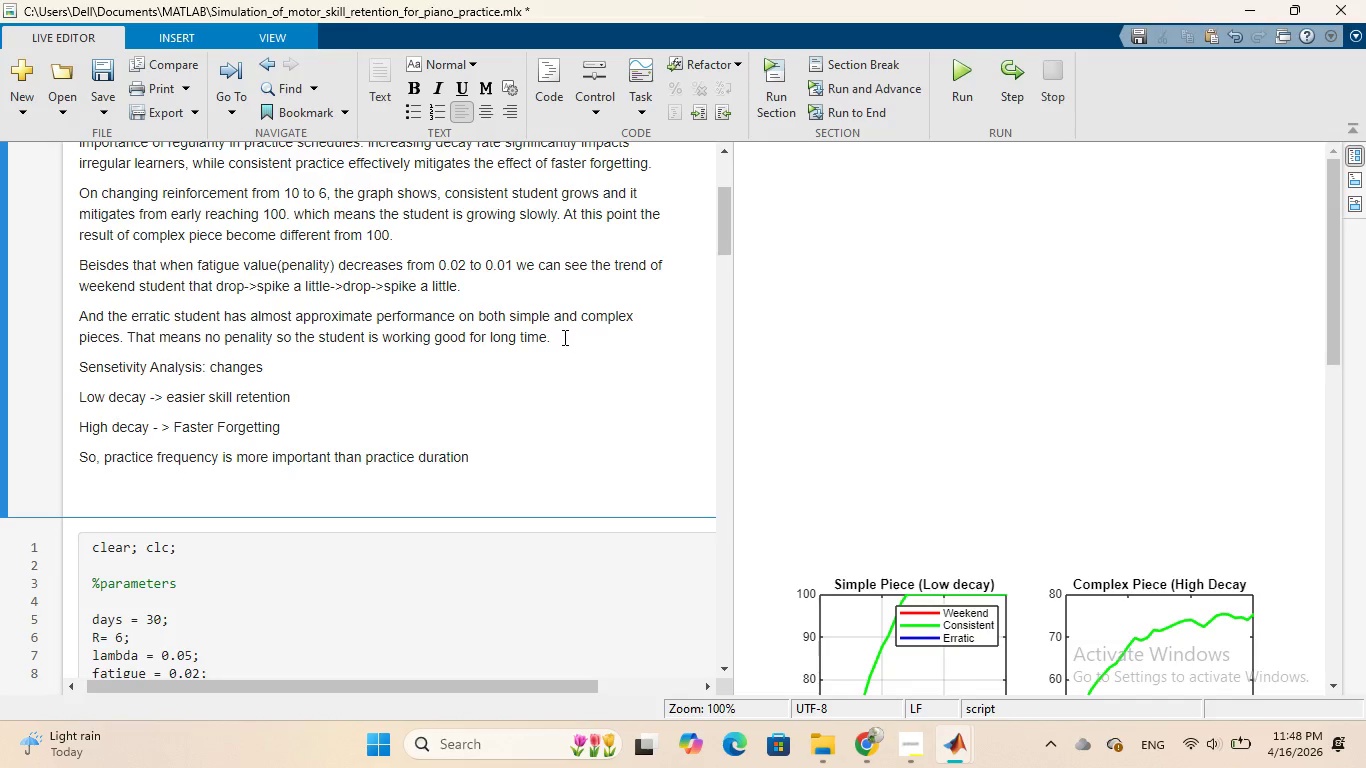 
wait(17.81)
 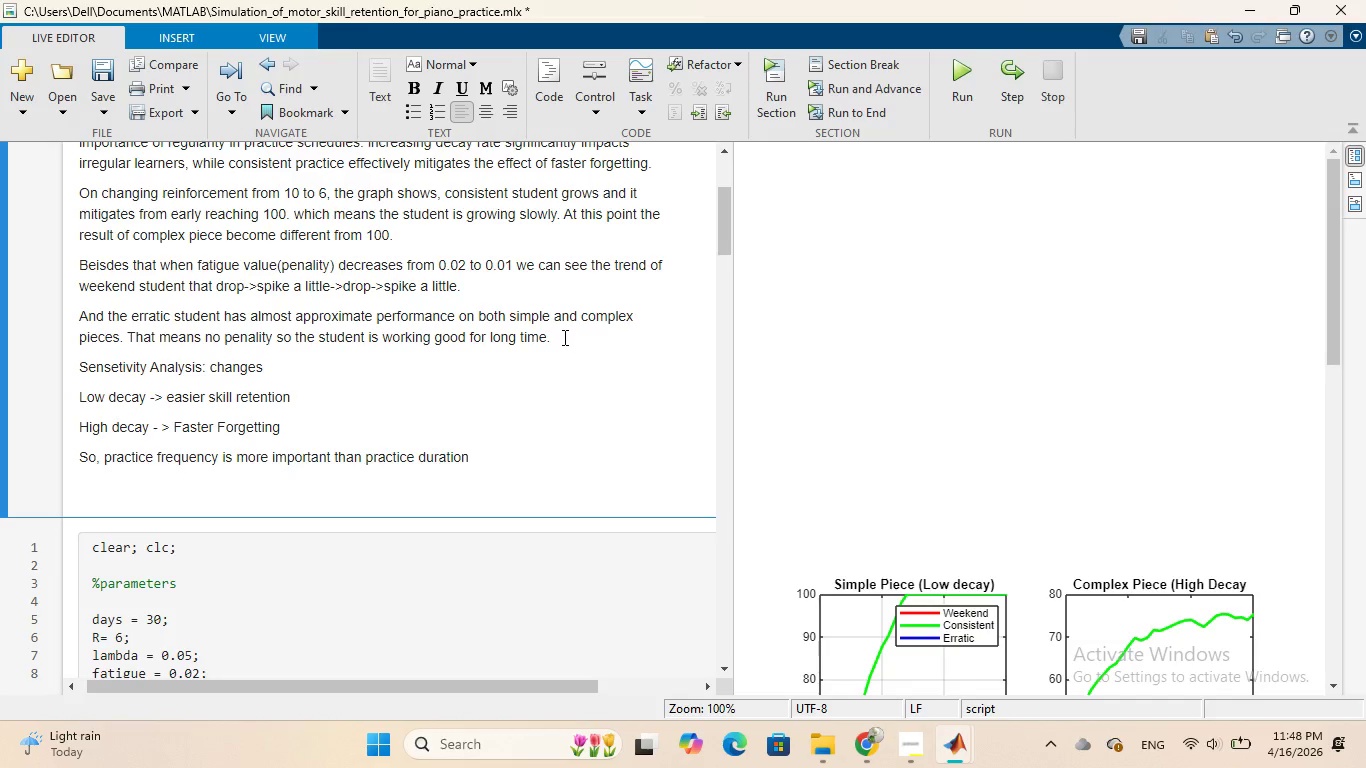 
left_click([77, 315])
 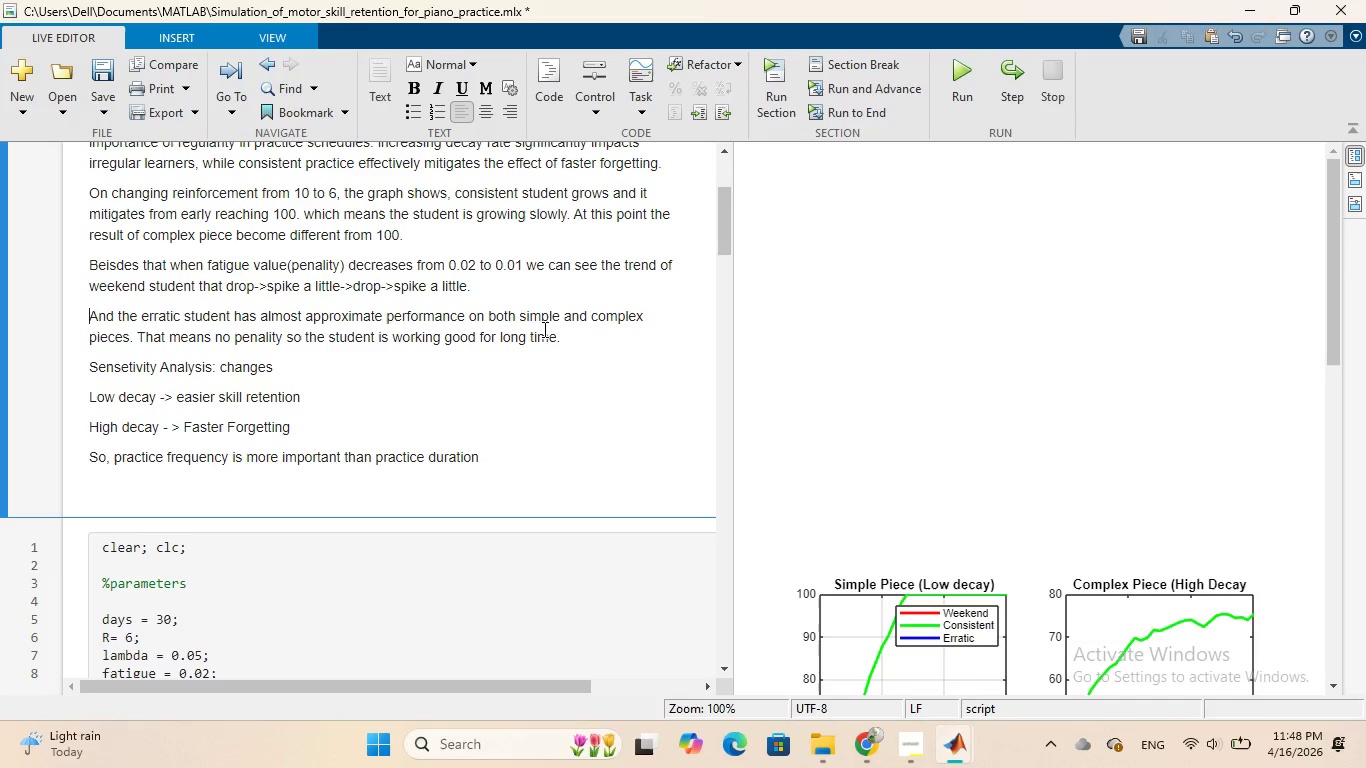 
wait(10.06)
 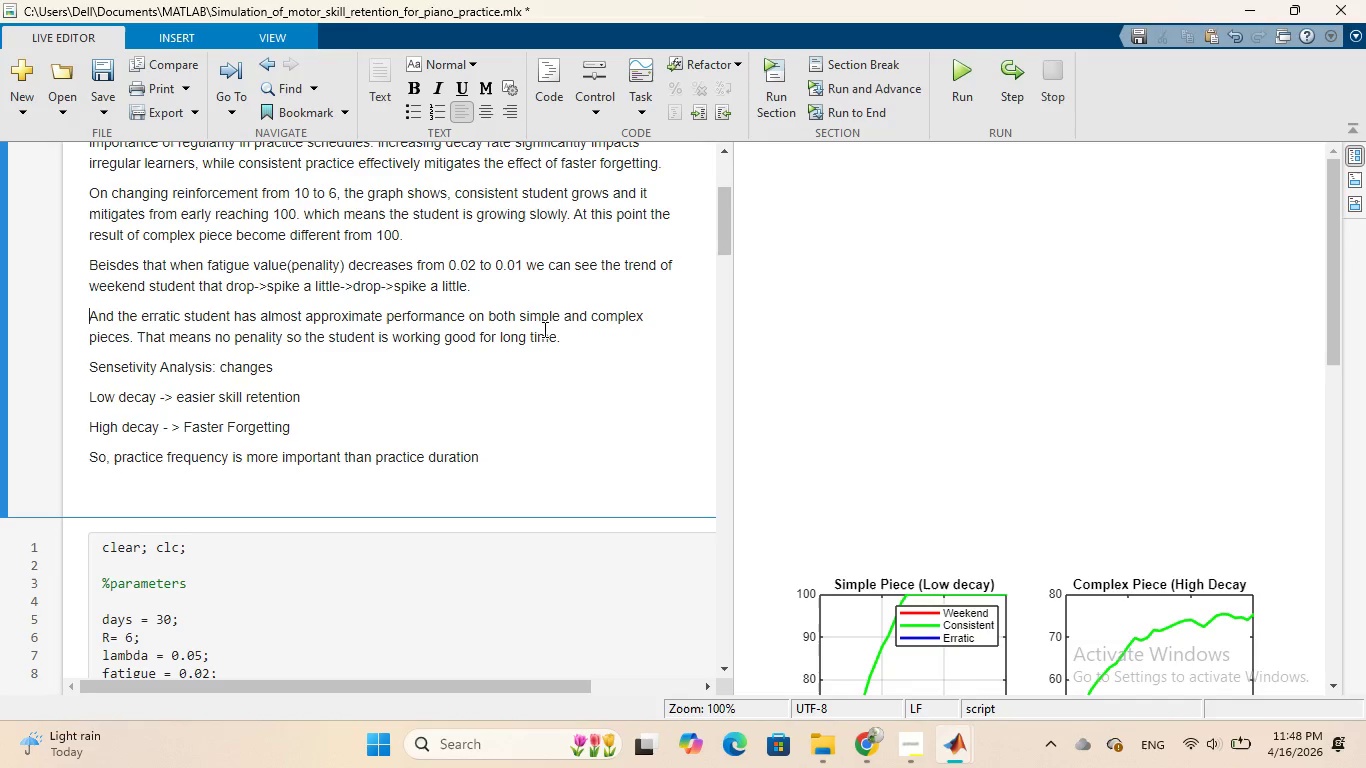 
left_click([127, 334])
 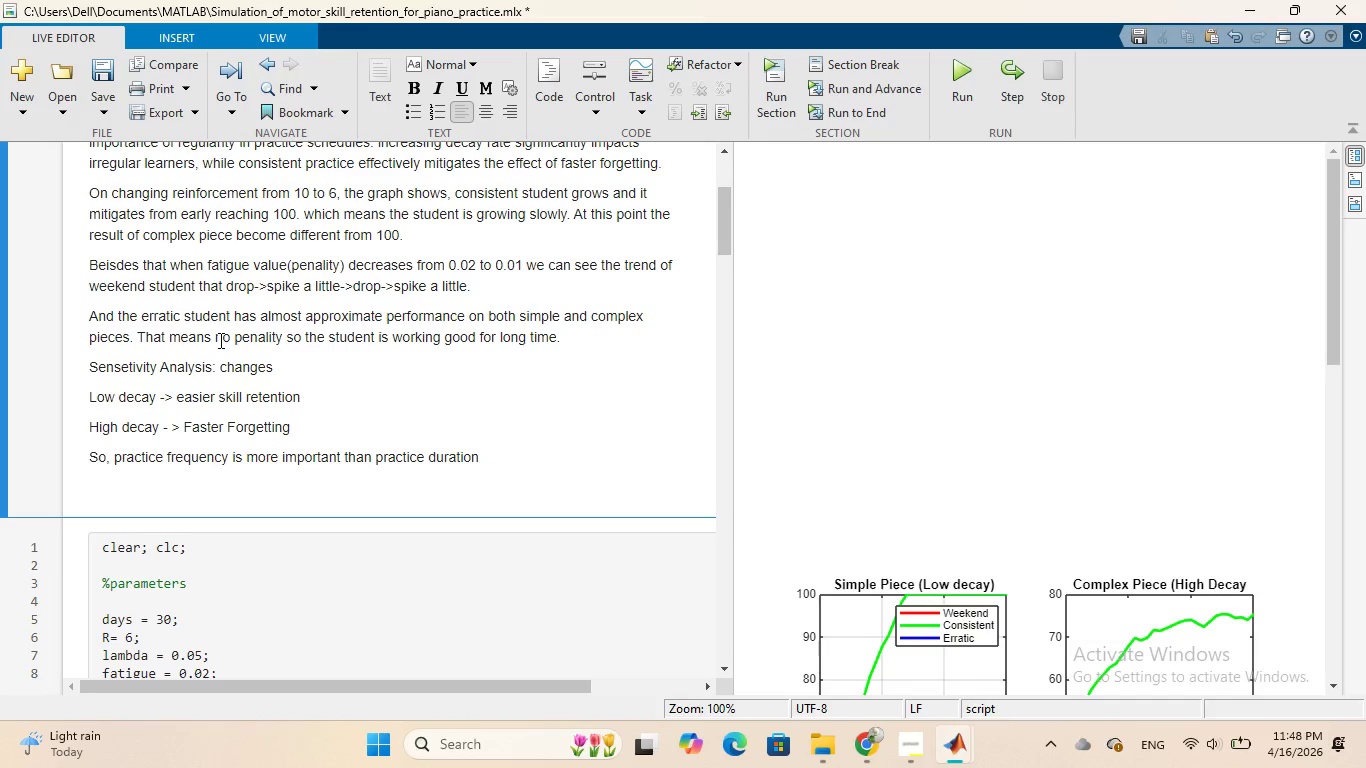 
wait(7.59)
 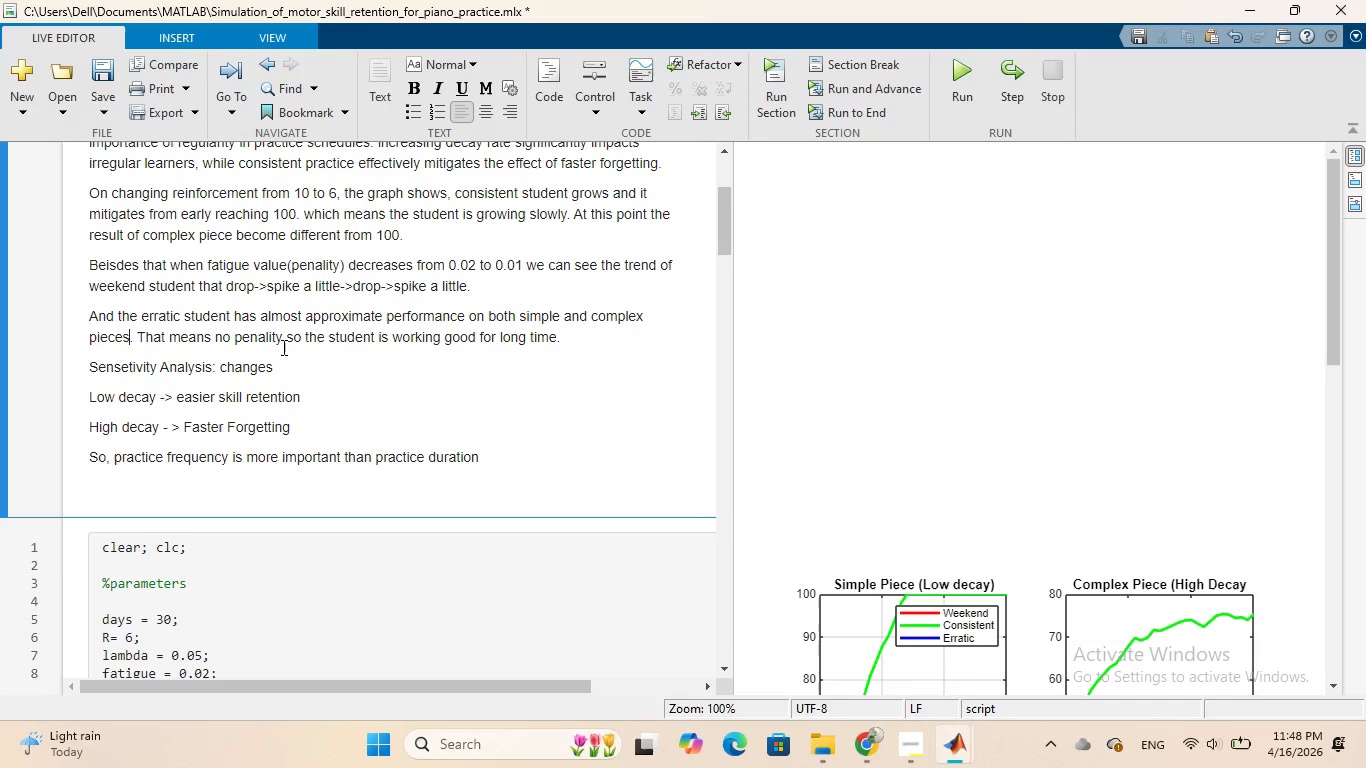 
left_click([227, 341])
 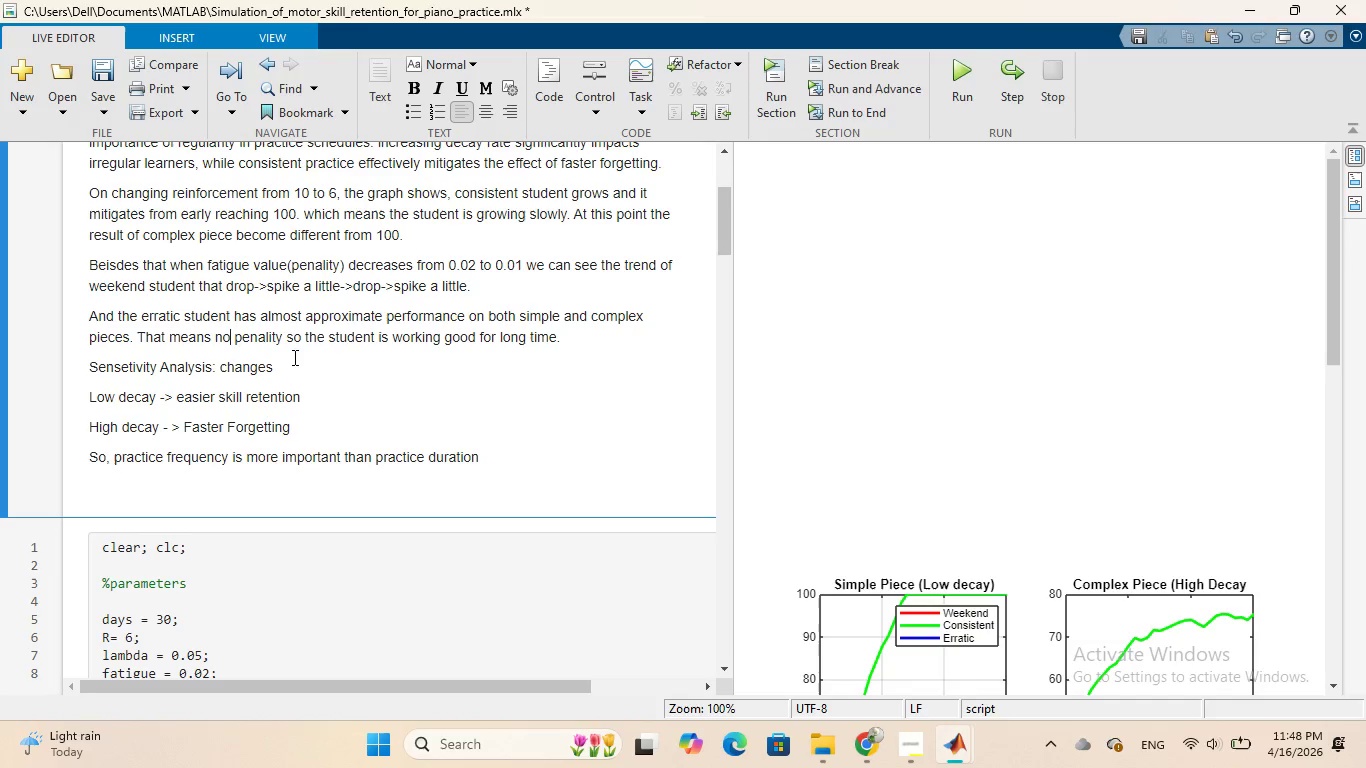 
key(Backspace)
key(Backspace)
type(lower)
 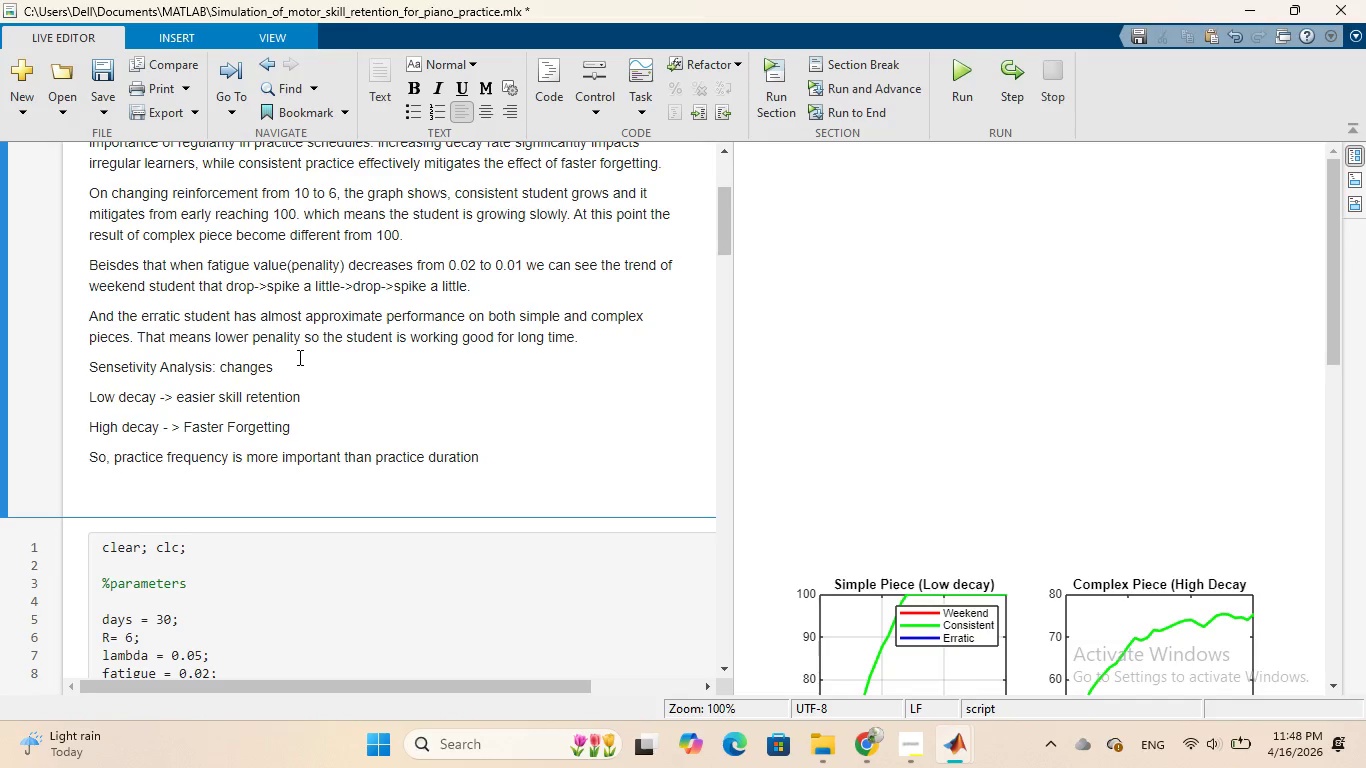 
wait(9.3)
 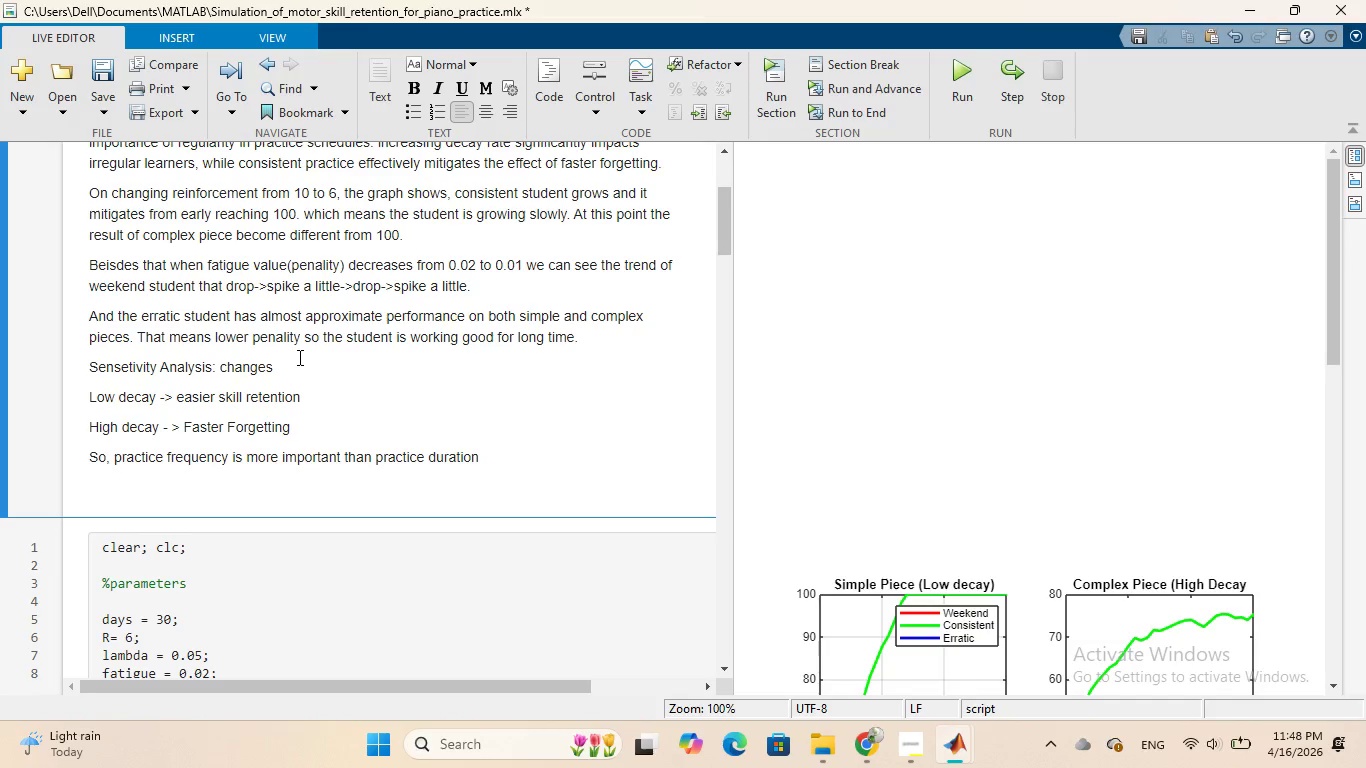 
left_click([302, 343])
 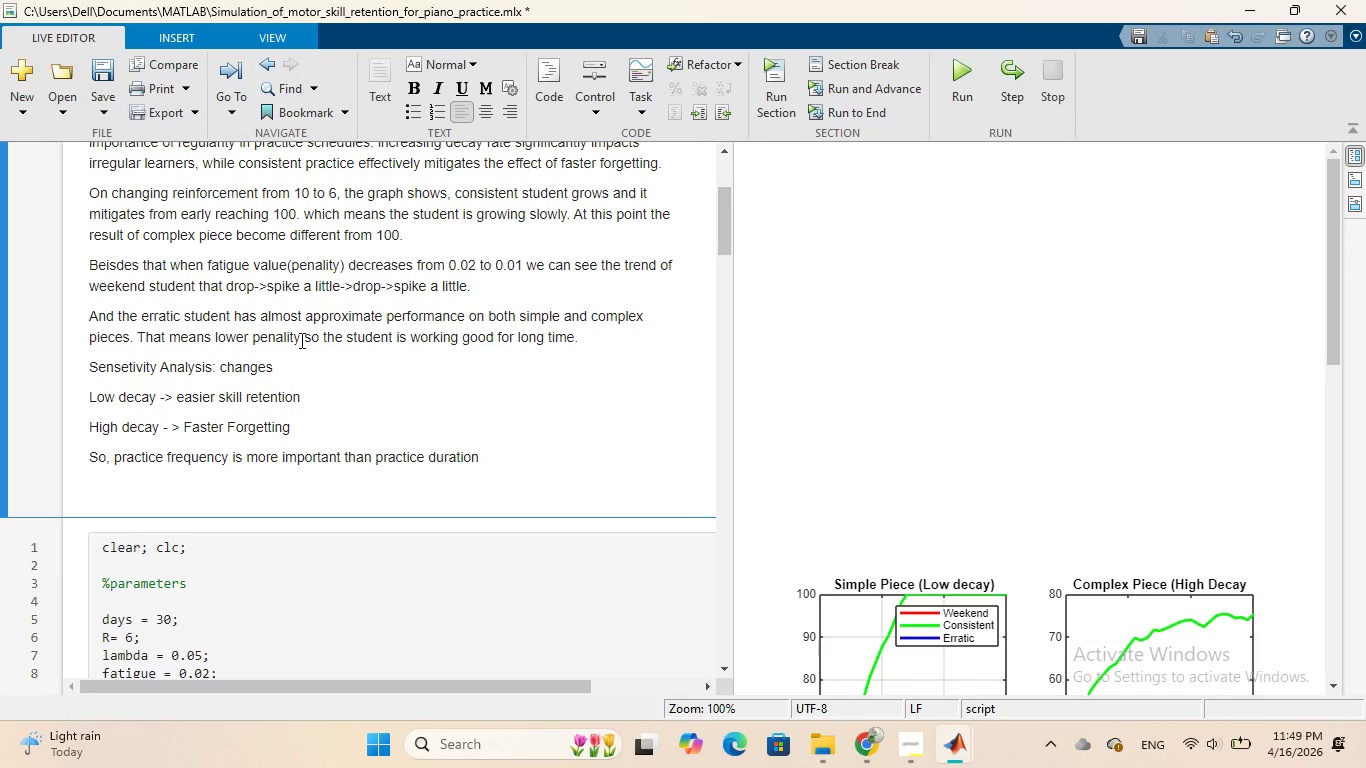 
type(())
 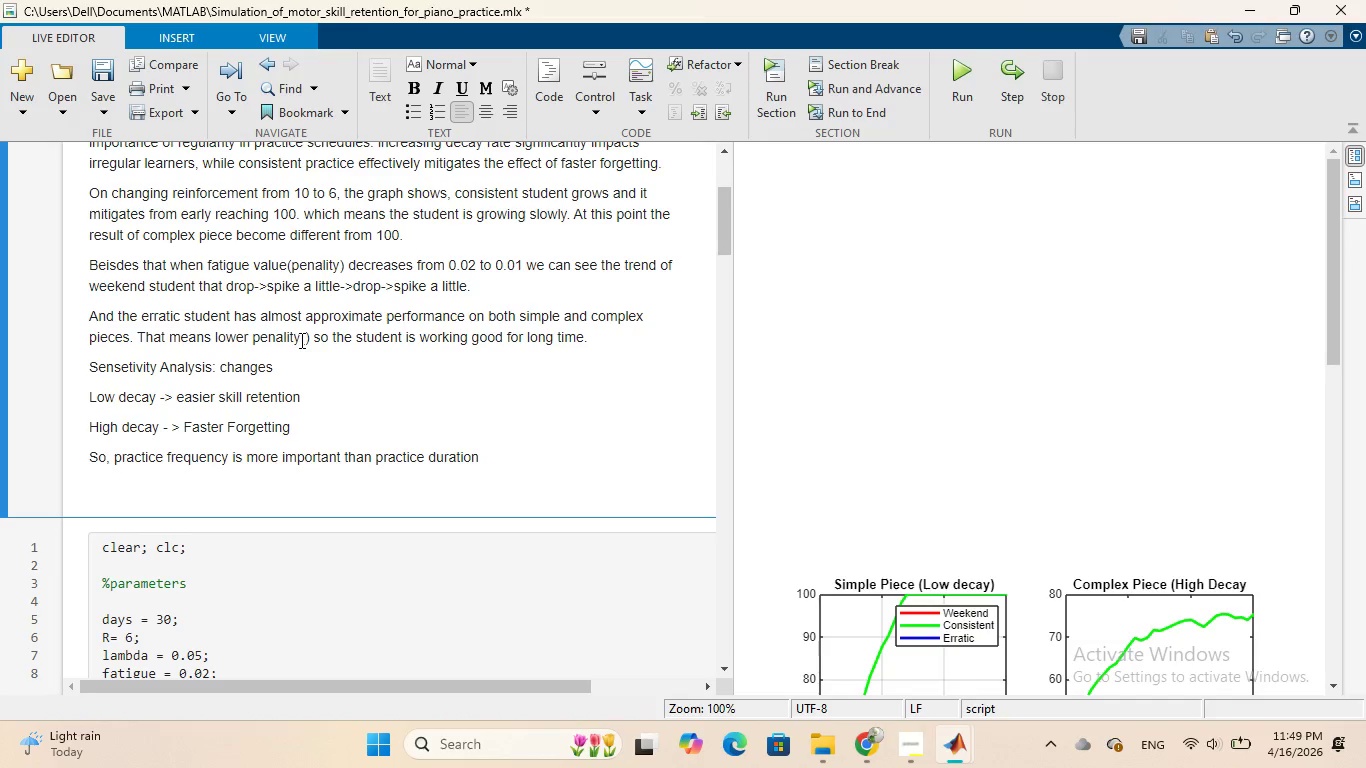 
key(ArrowDown)
 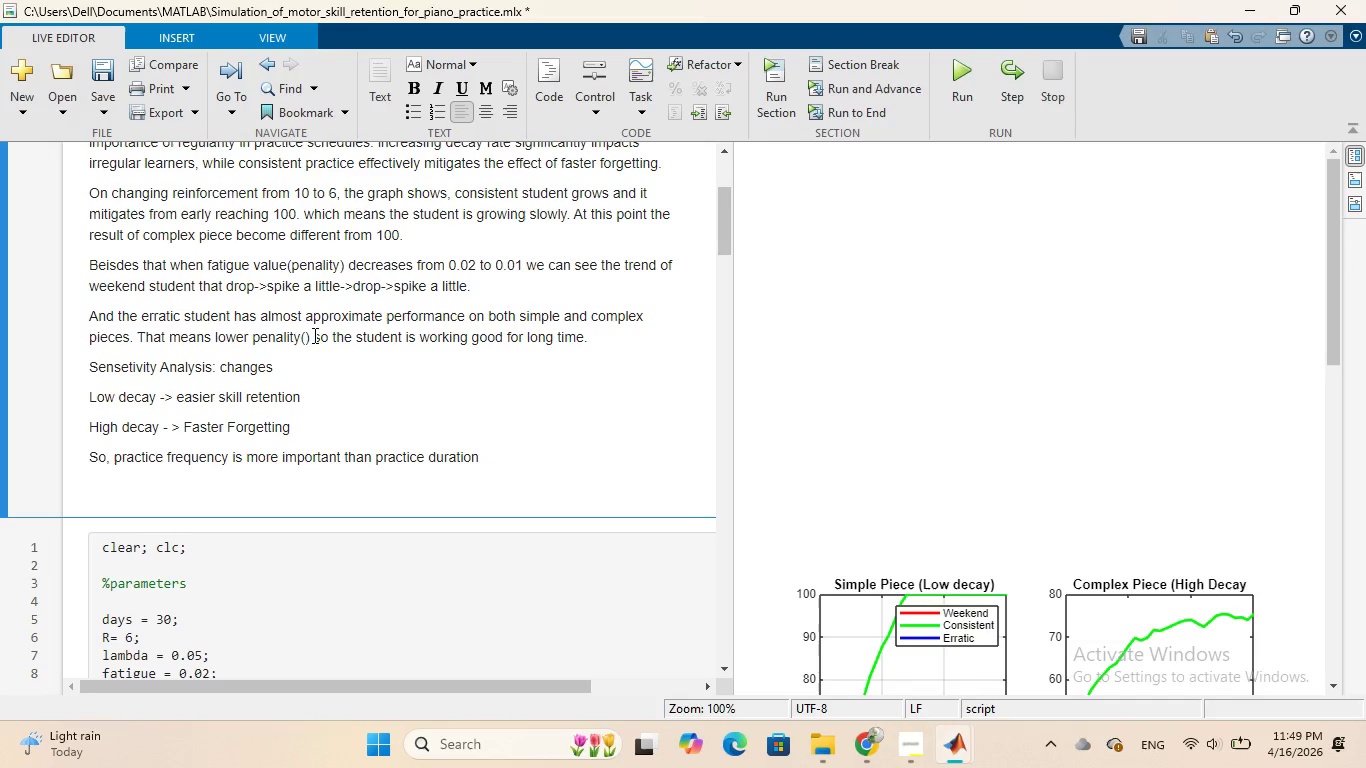 
left_click([305, 338])
 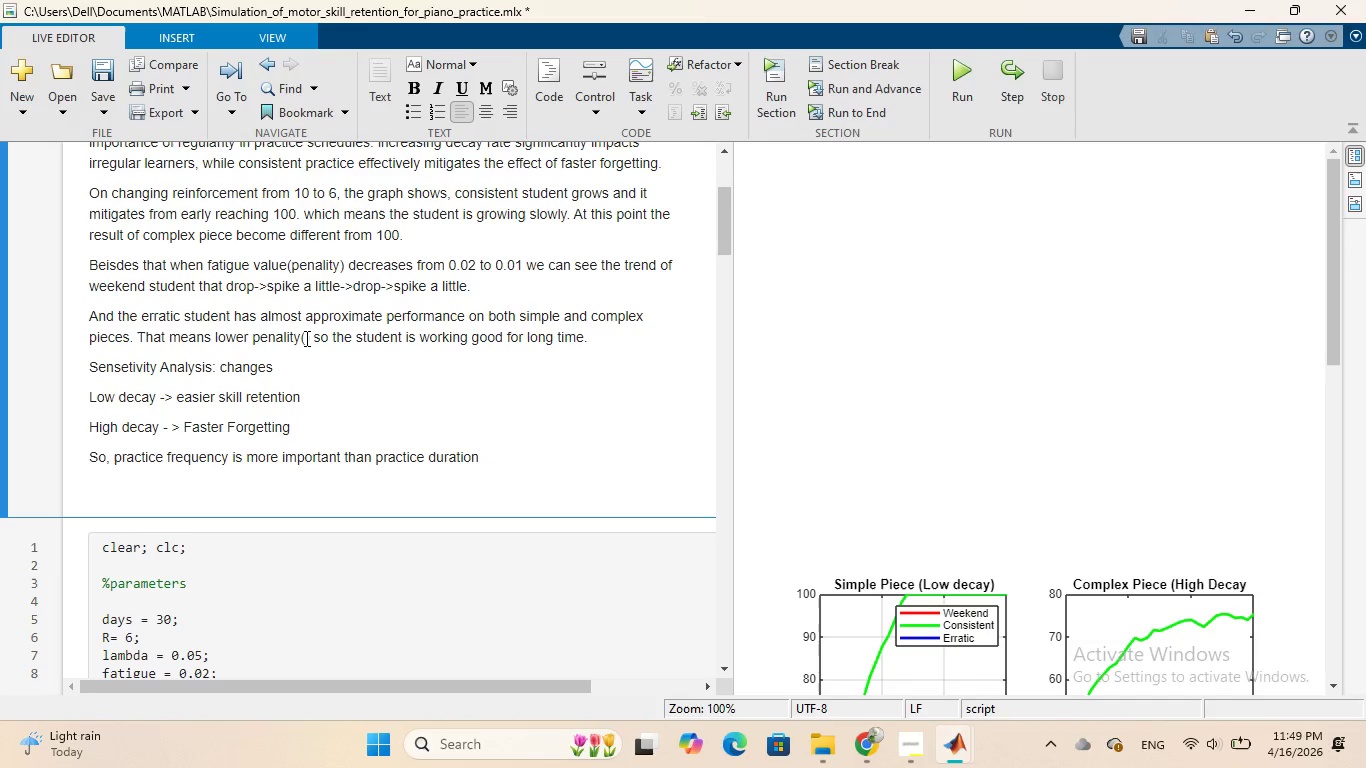 
type(fatigue=0.01)
 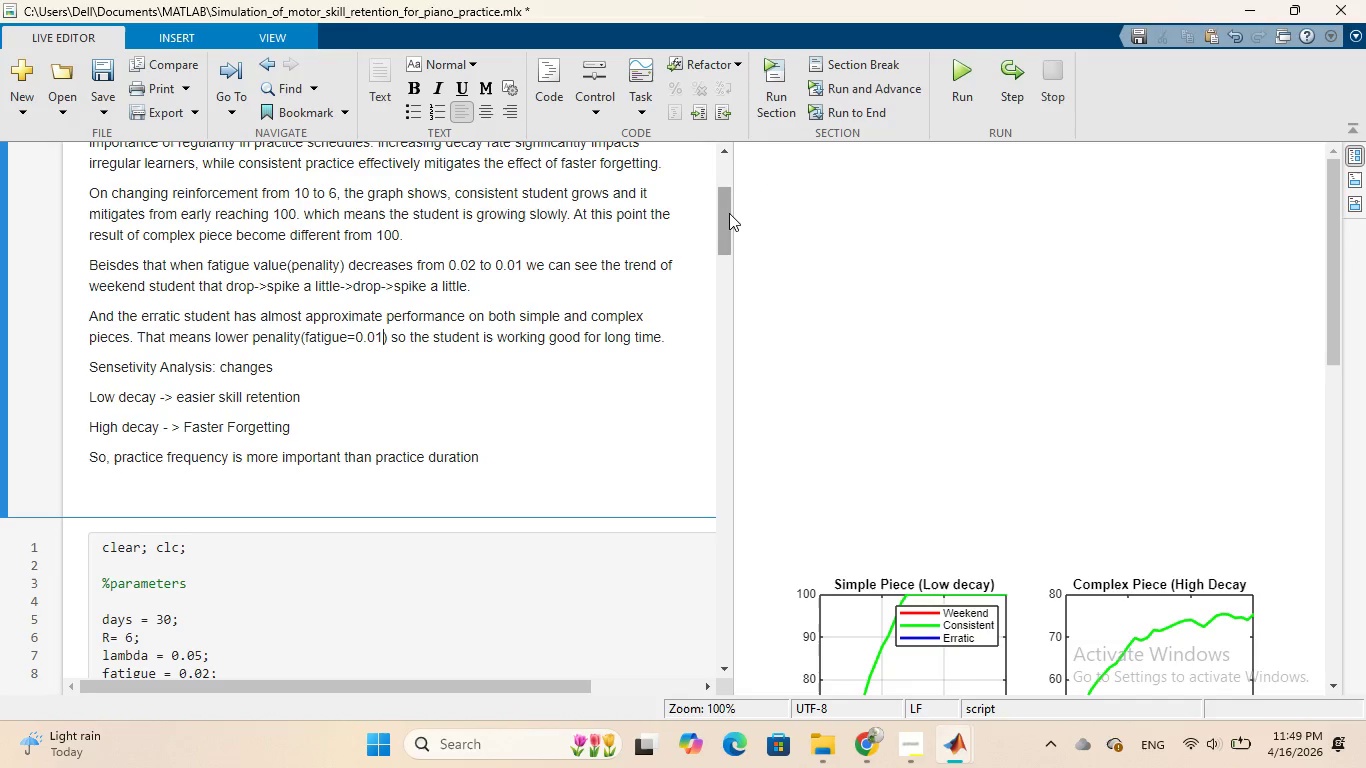 
wait(10.39)
 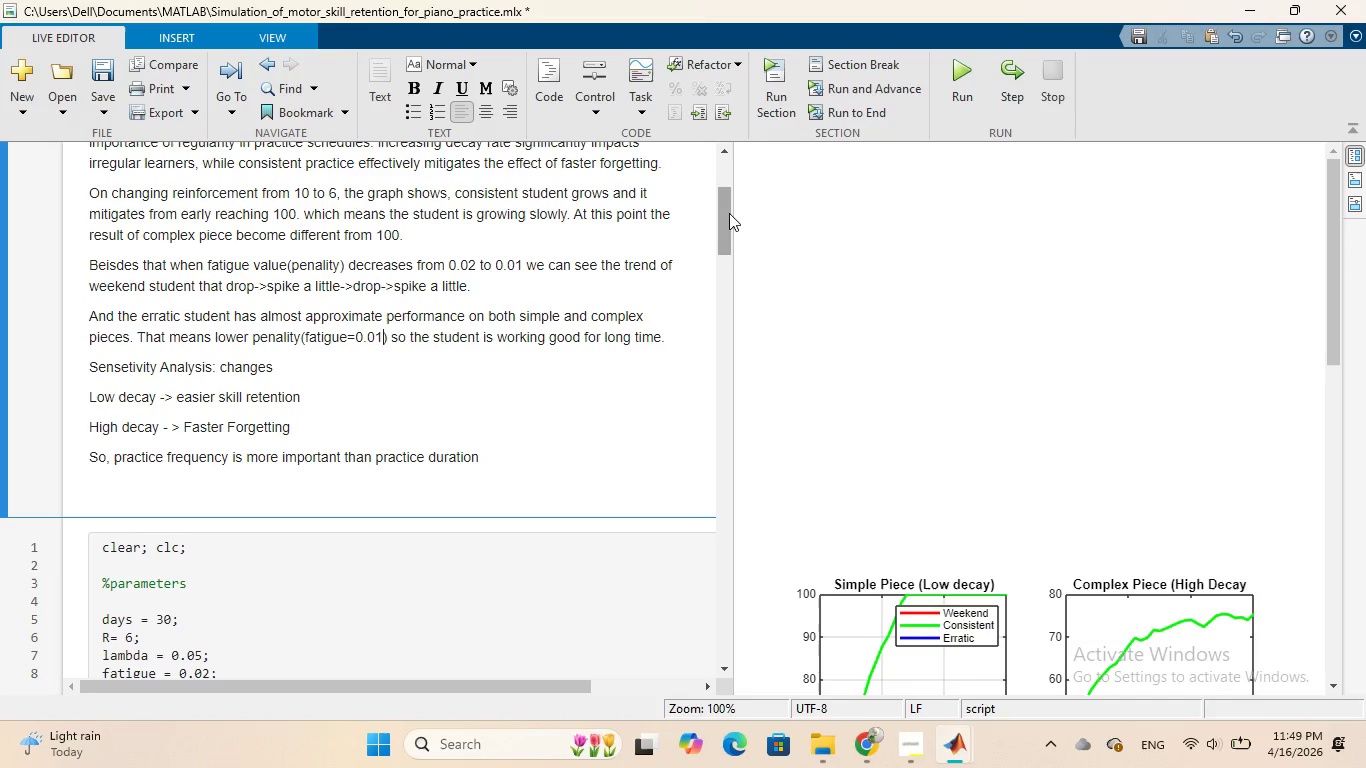 
left_click([949, 74])
 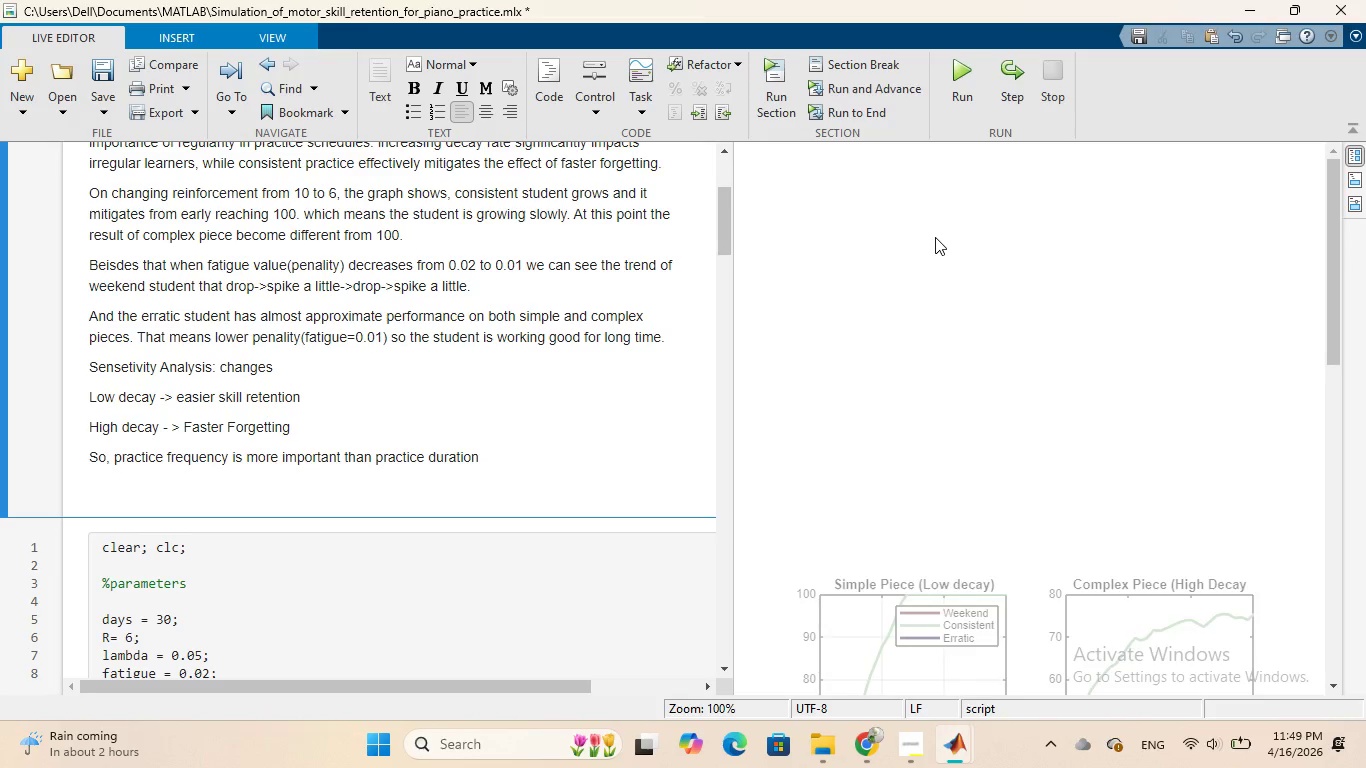 
scroll: coordinate [935, 237], scroll_direction: down, amount: 16.0
 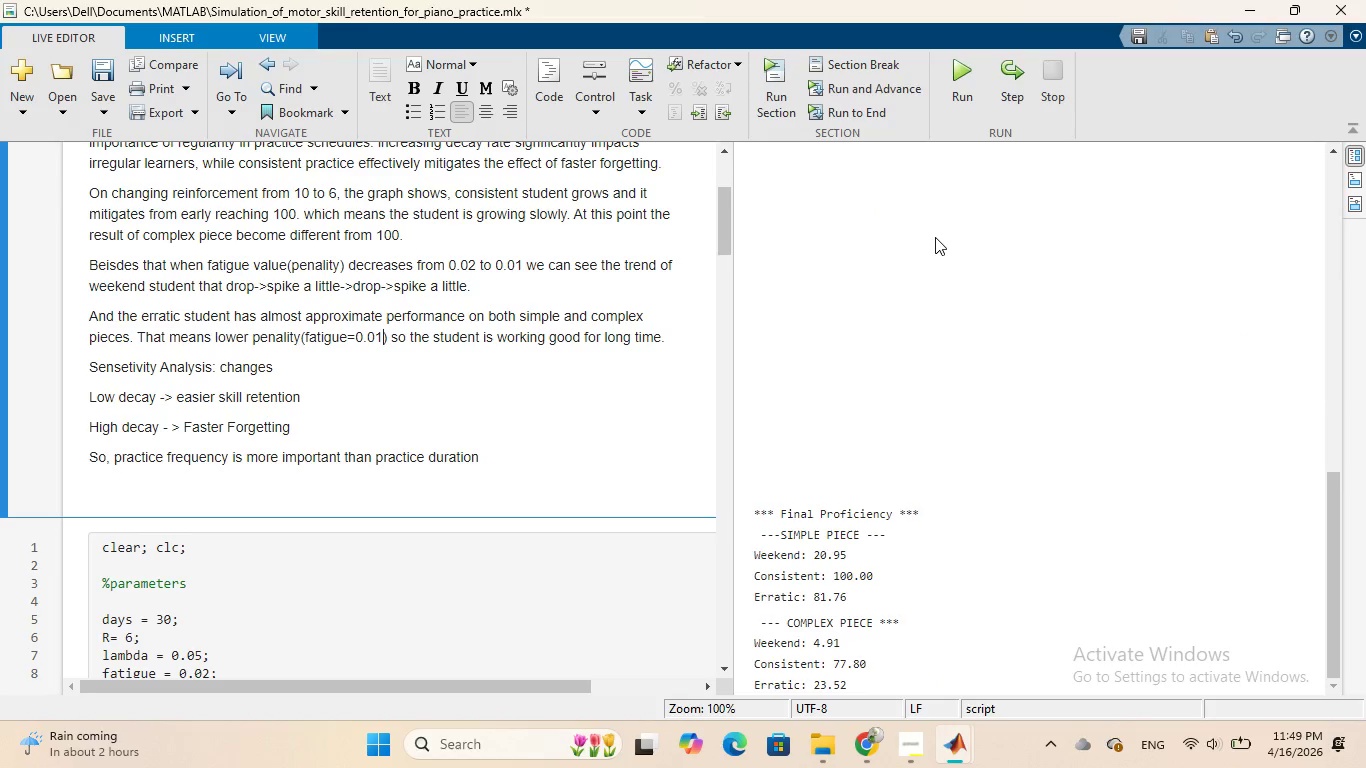 
scroll: coordinate [930, 225], scroll_direction: up, amount: 17.0
 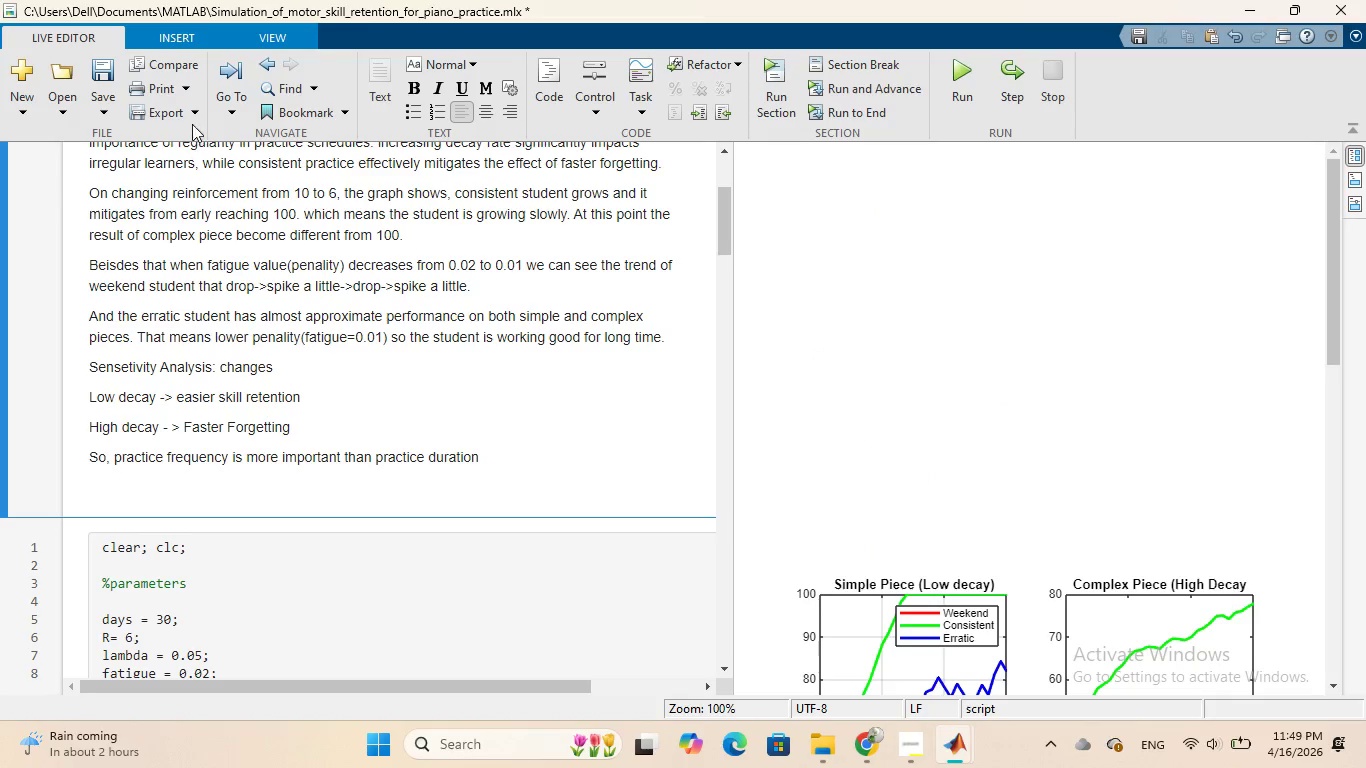 
left_click([192, 112])
 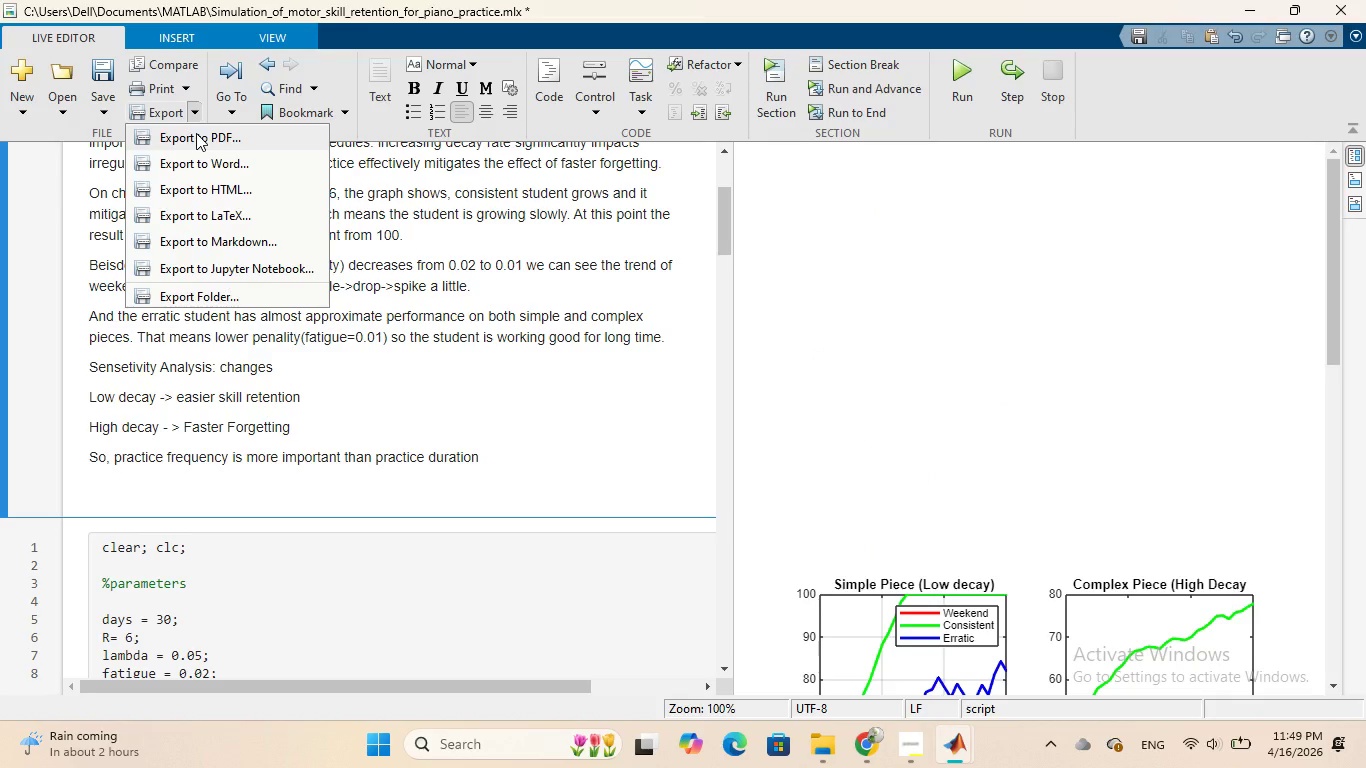 
left_click([196, 133])
 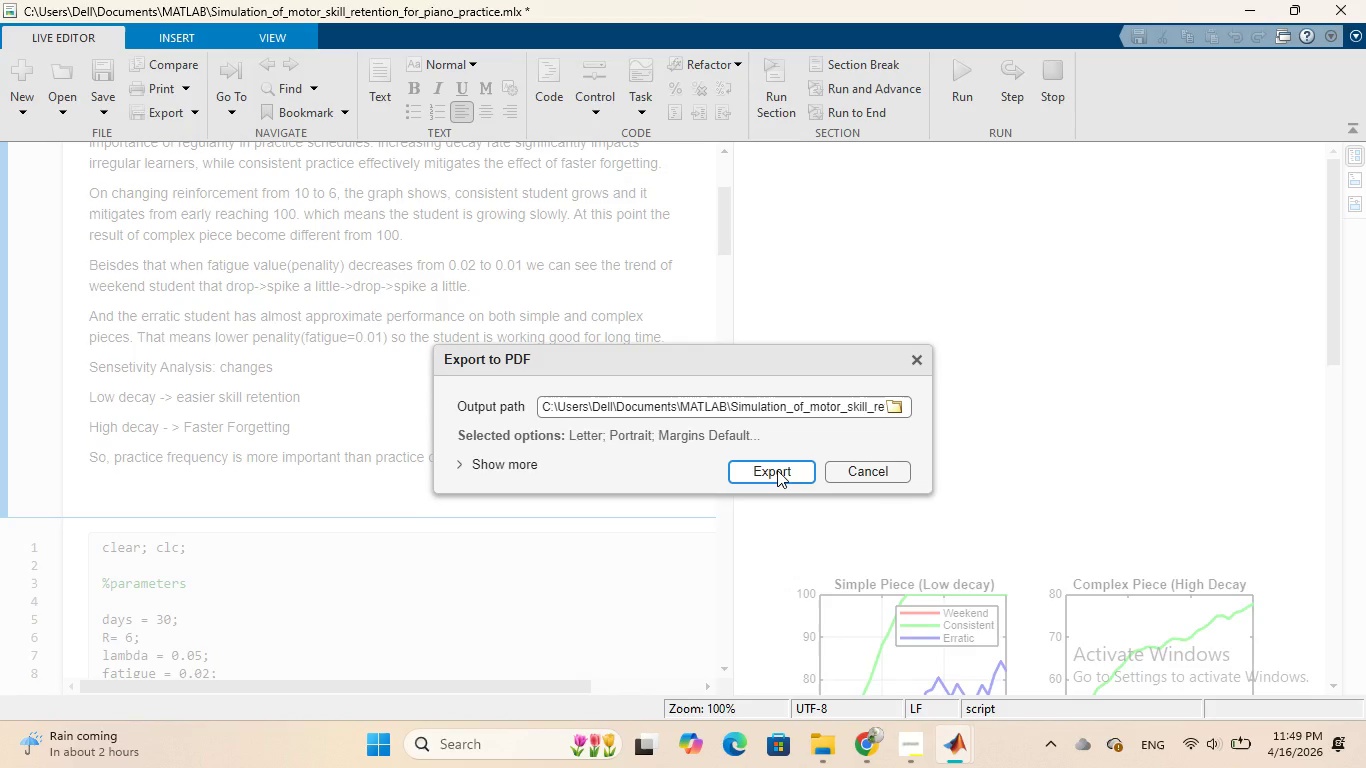 
left_click([777, 470])
 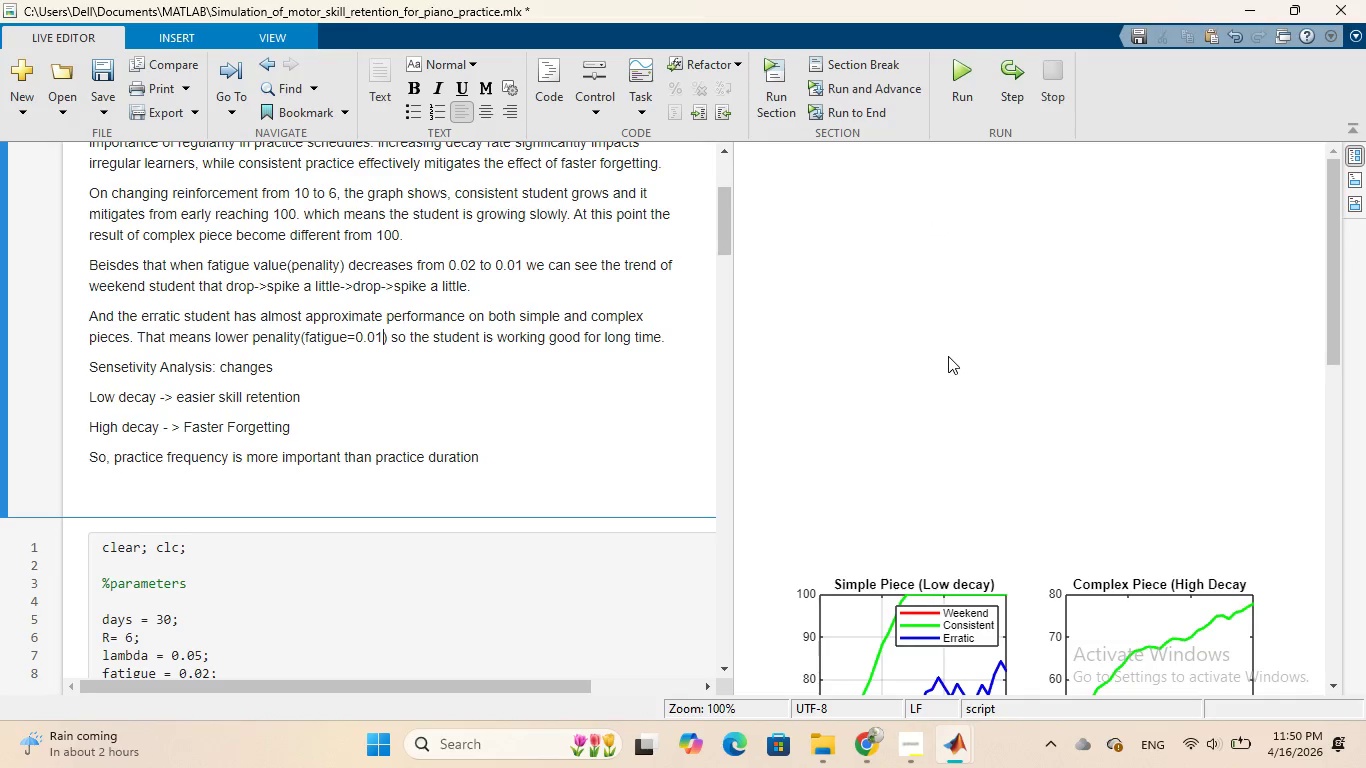 
wait(25.5)
 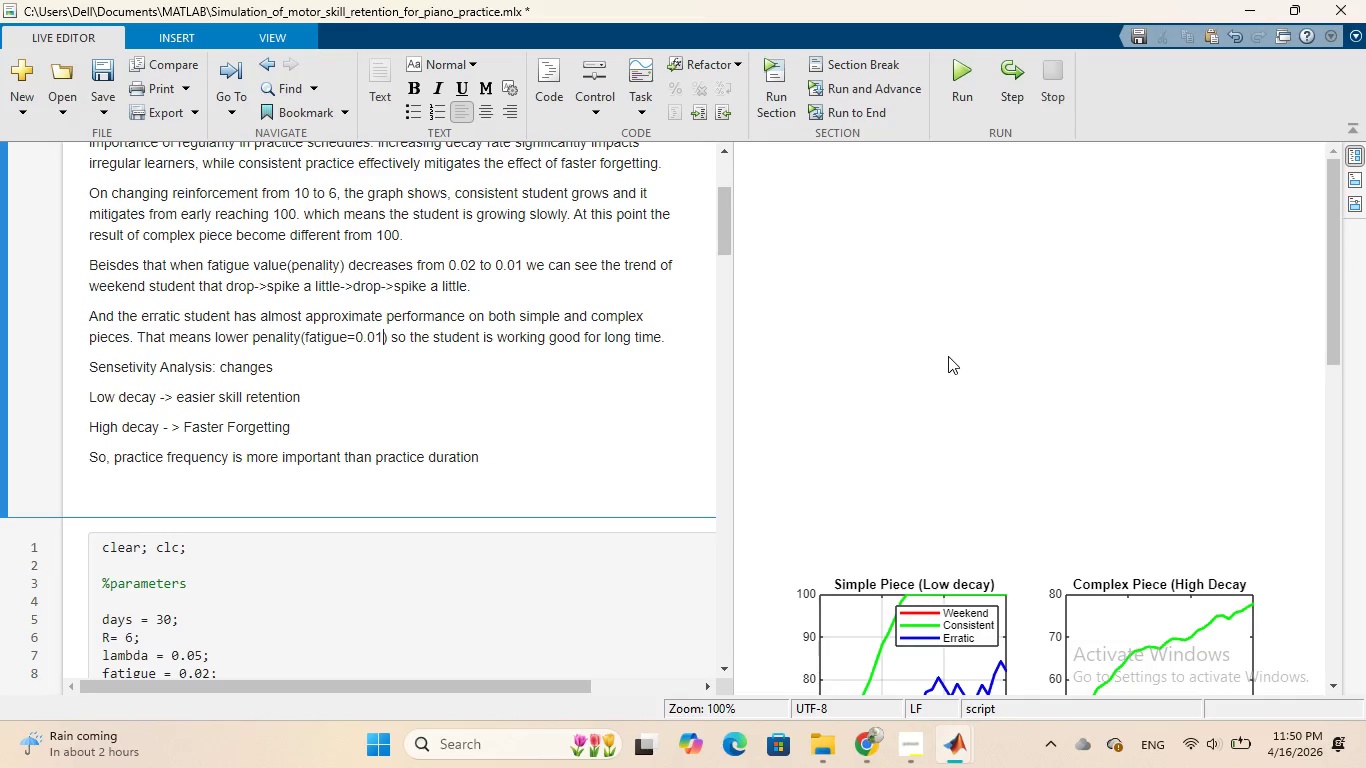 
scroll: coordinate [632, 396], scroll_direction: up, amount: 4.0
 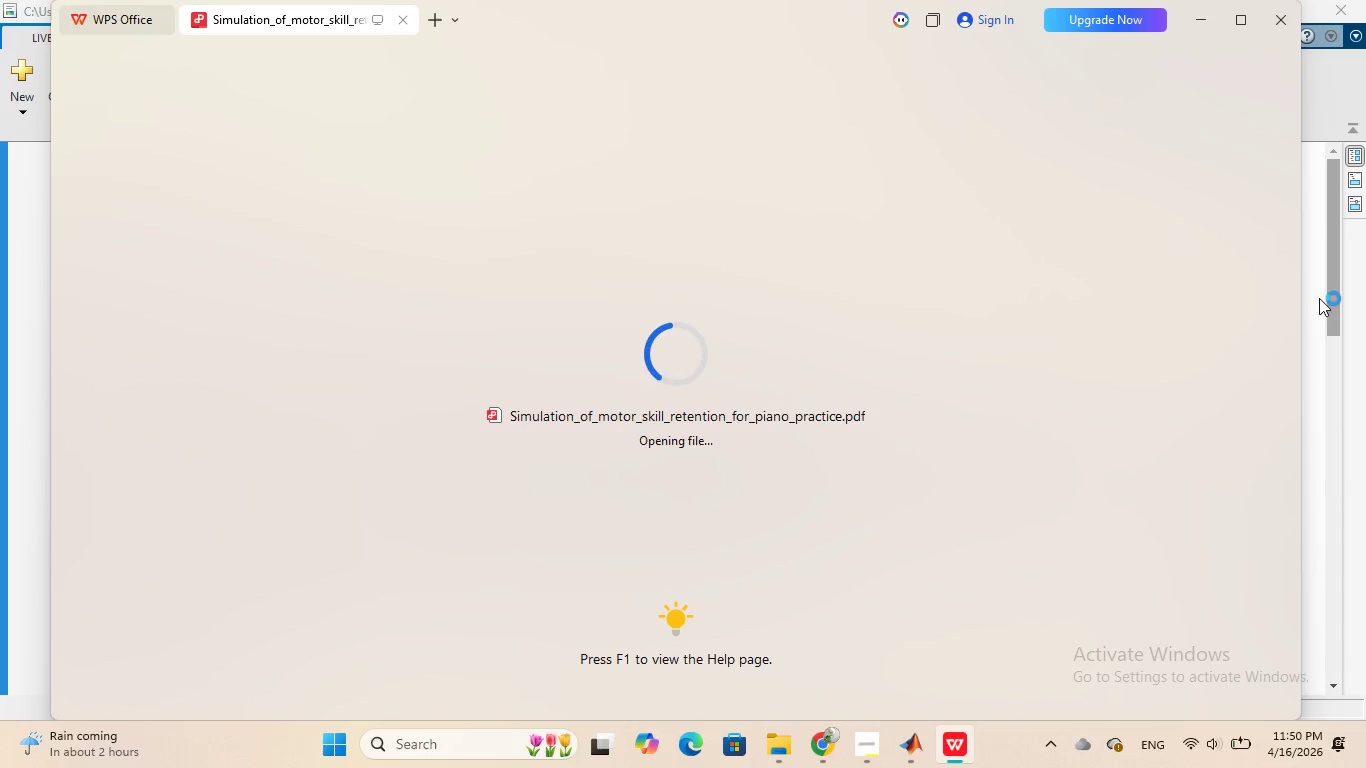 
wait(10.37)
 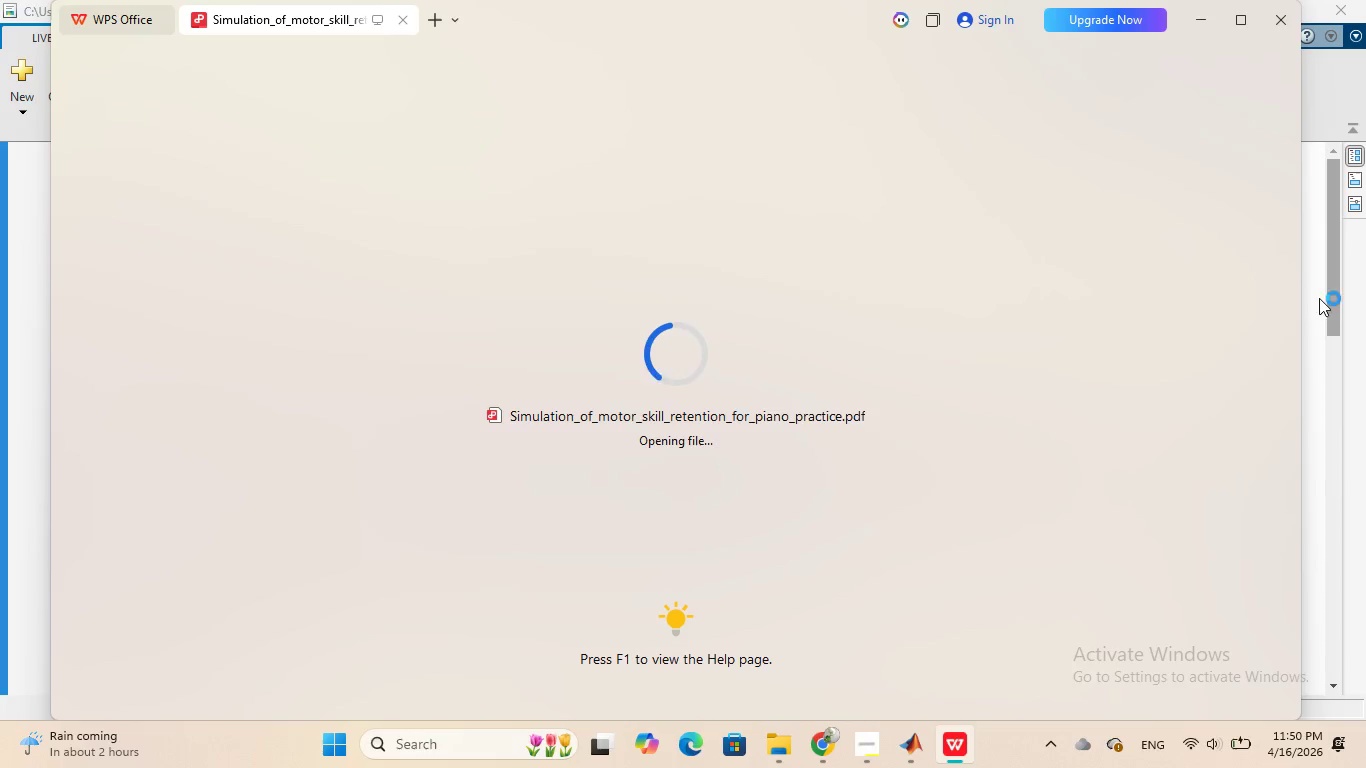 
scroll: coordinate [885, 325], scroll_direction: down, amount: 51.0
 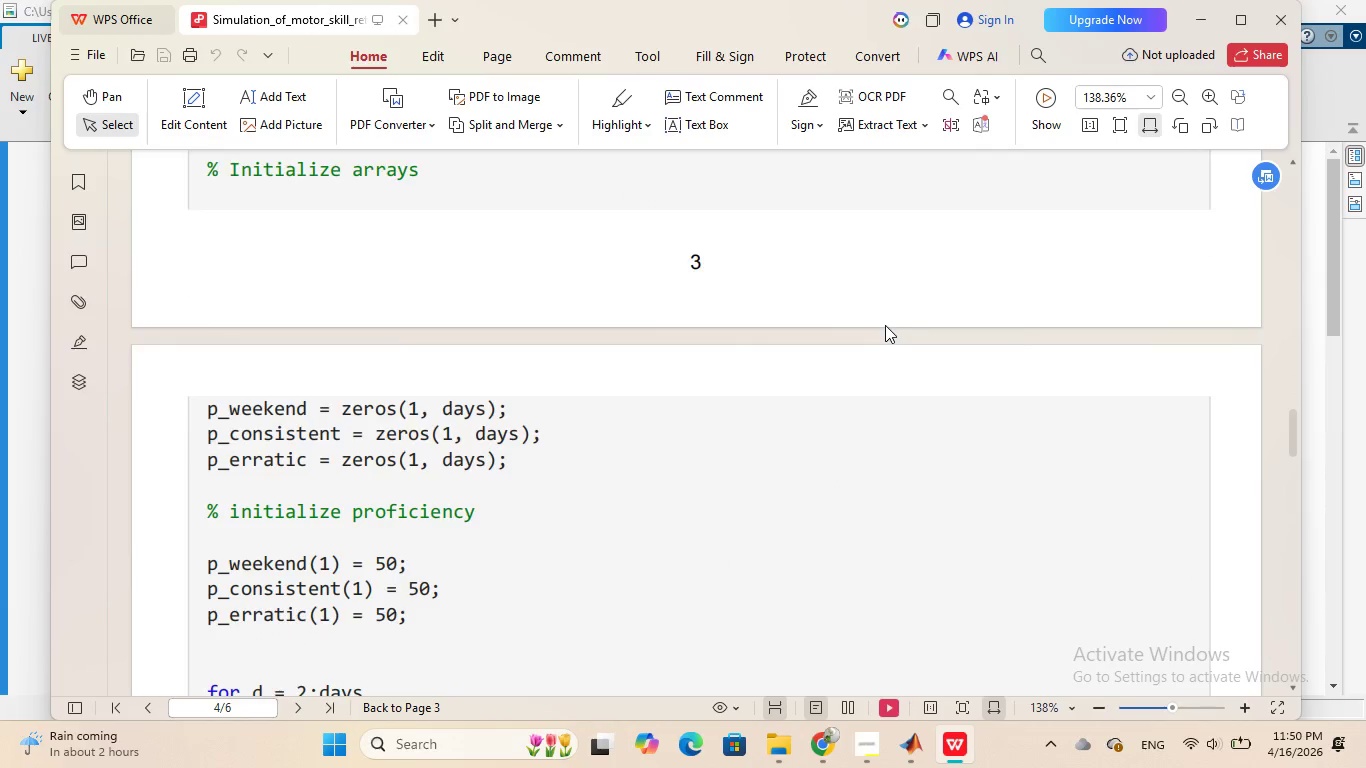 
scroll: coordinate [890, 292], scroll_direction: down, amount: 63.0
 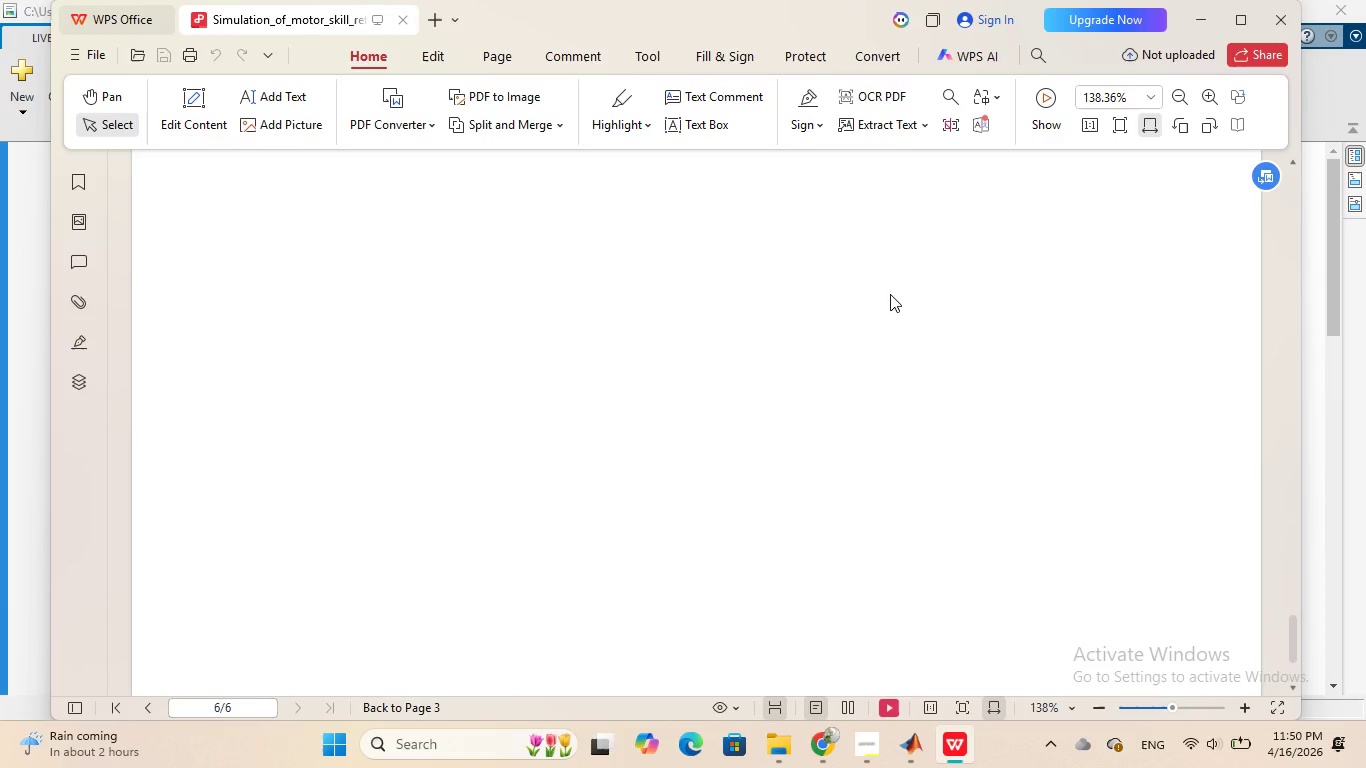 
scroll: coordinate [902, 299], scroll_direction: up, amount: 15.0
 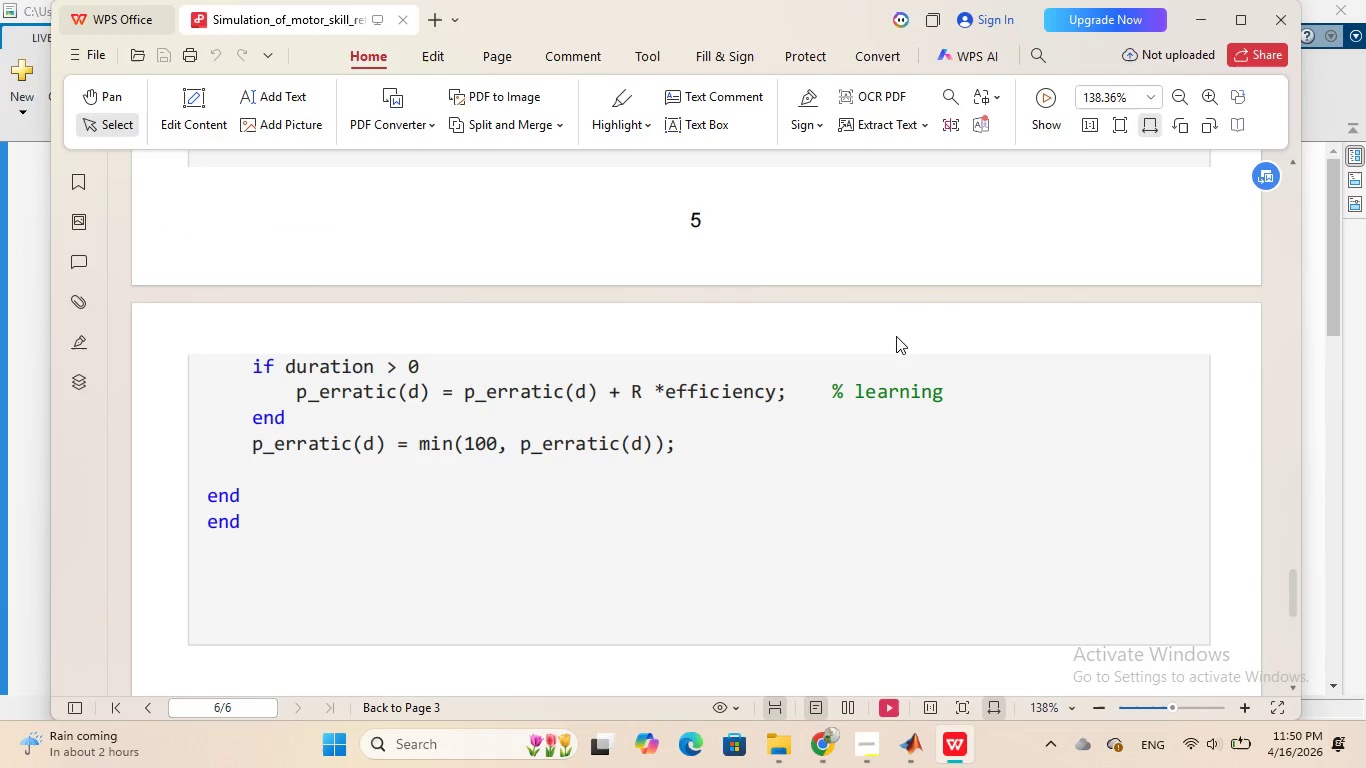 
left_click([896, 336])
 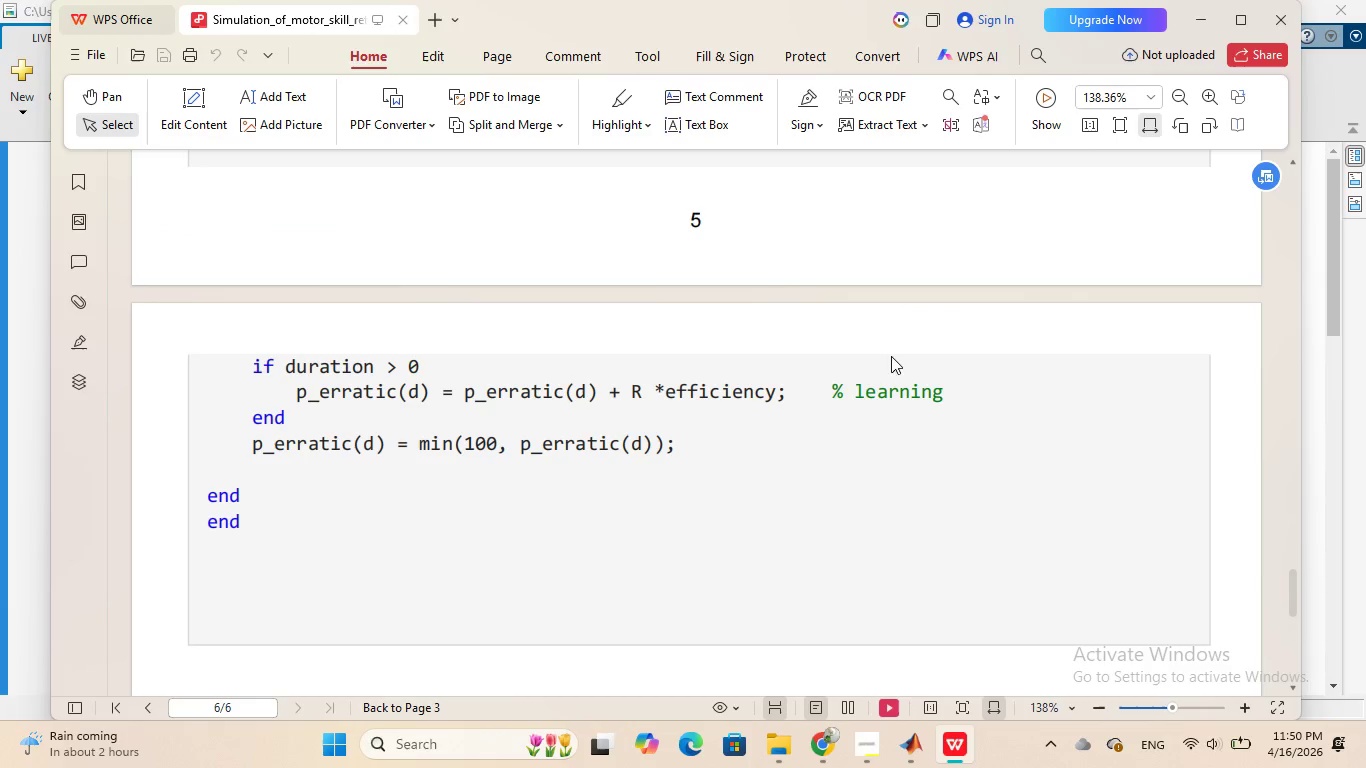 
mouse_move([882, 379])
 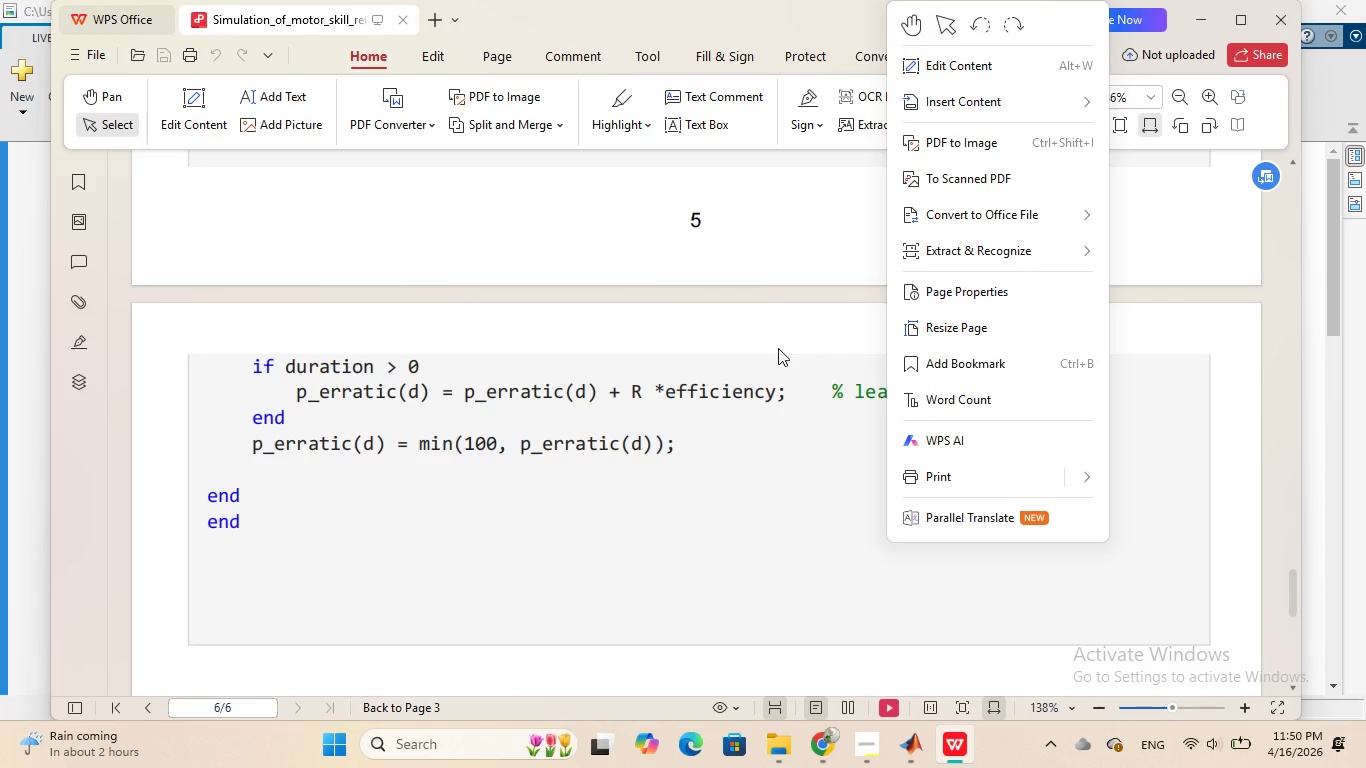 